 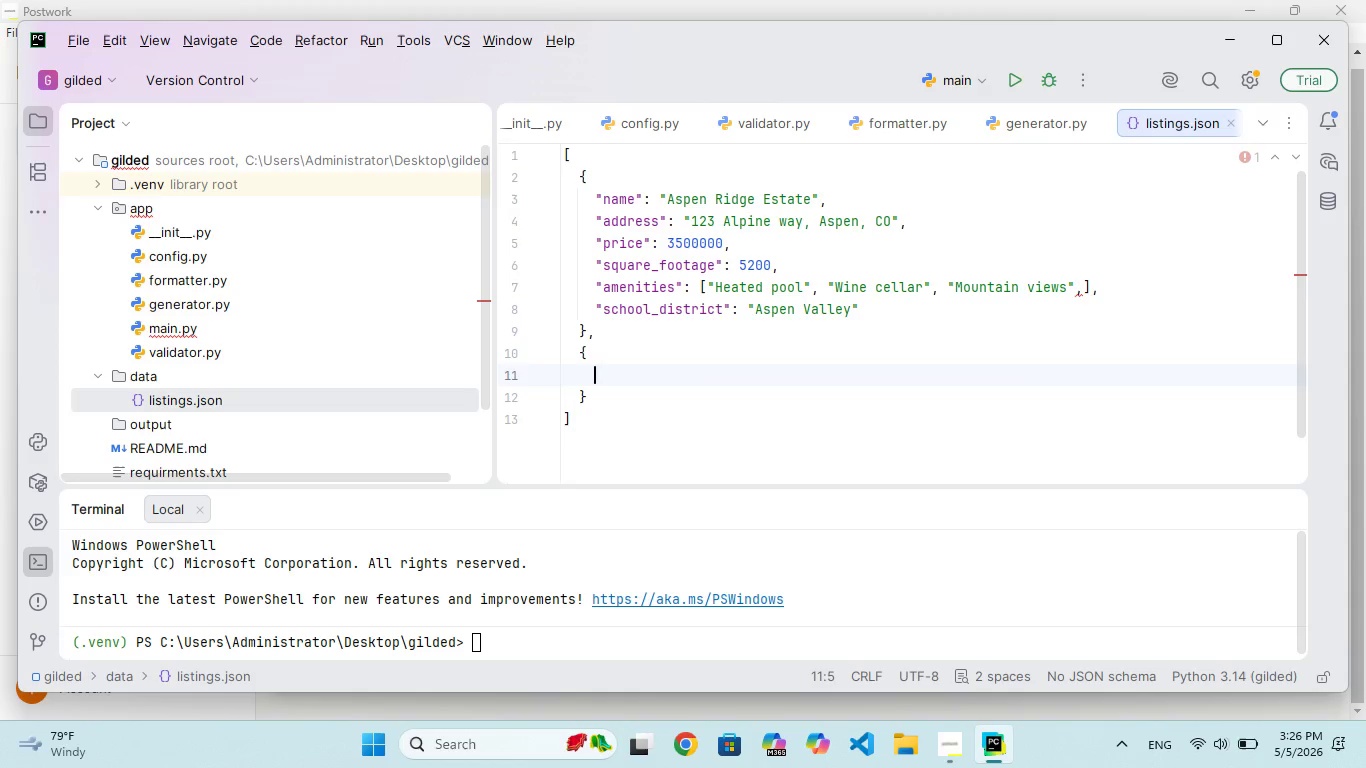 
type("name)
 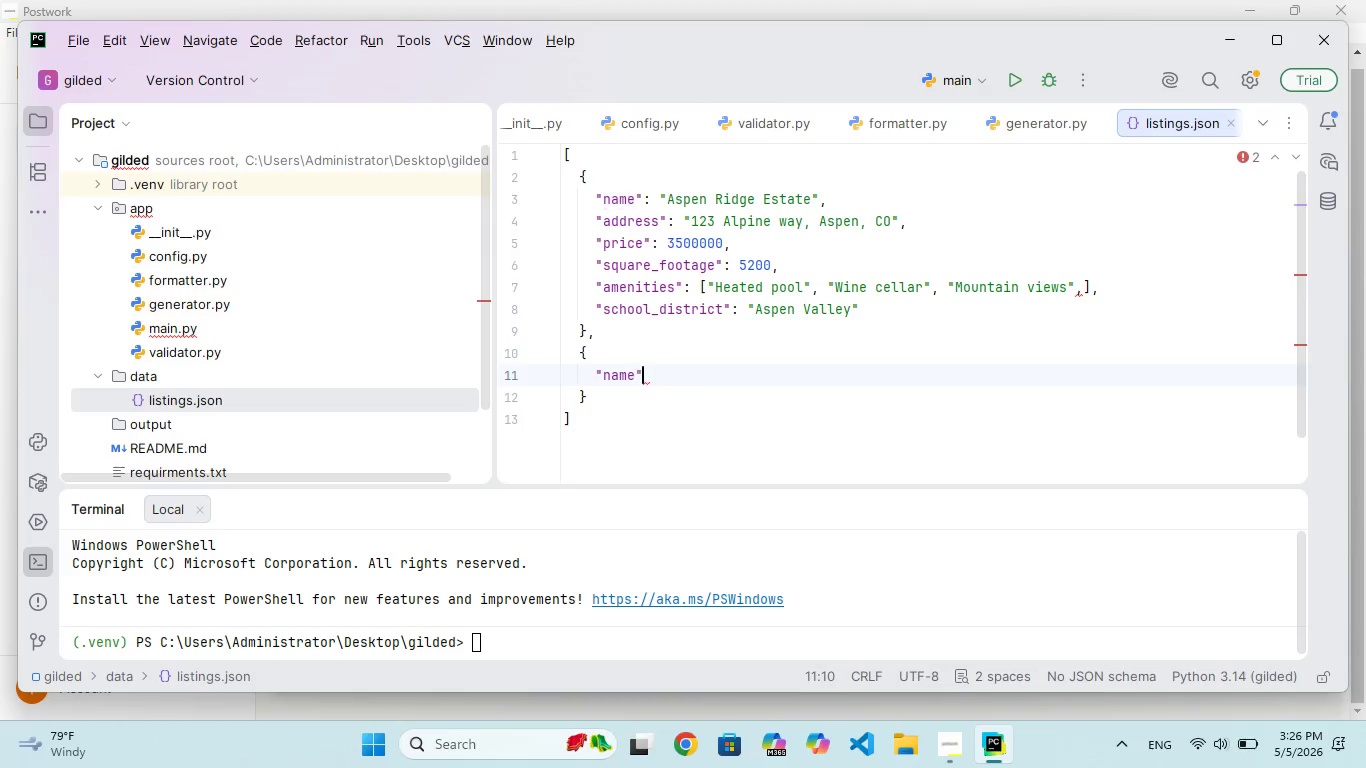 
key(ArrowRight)
 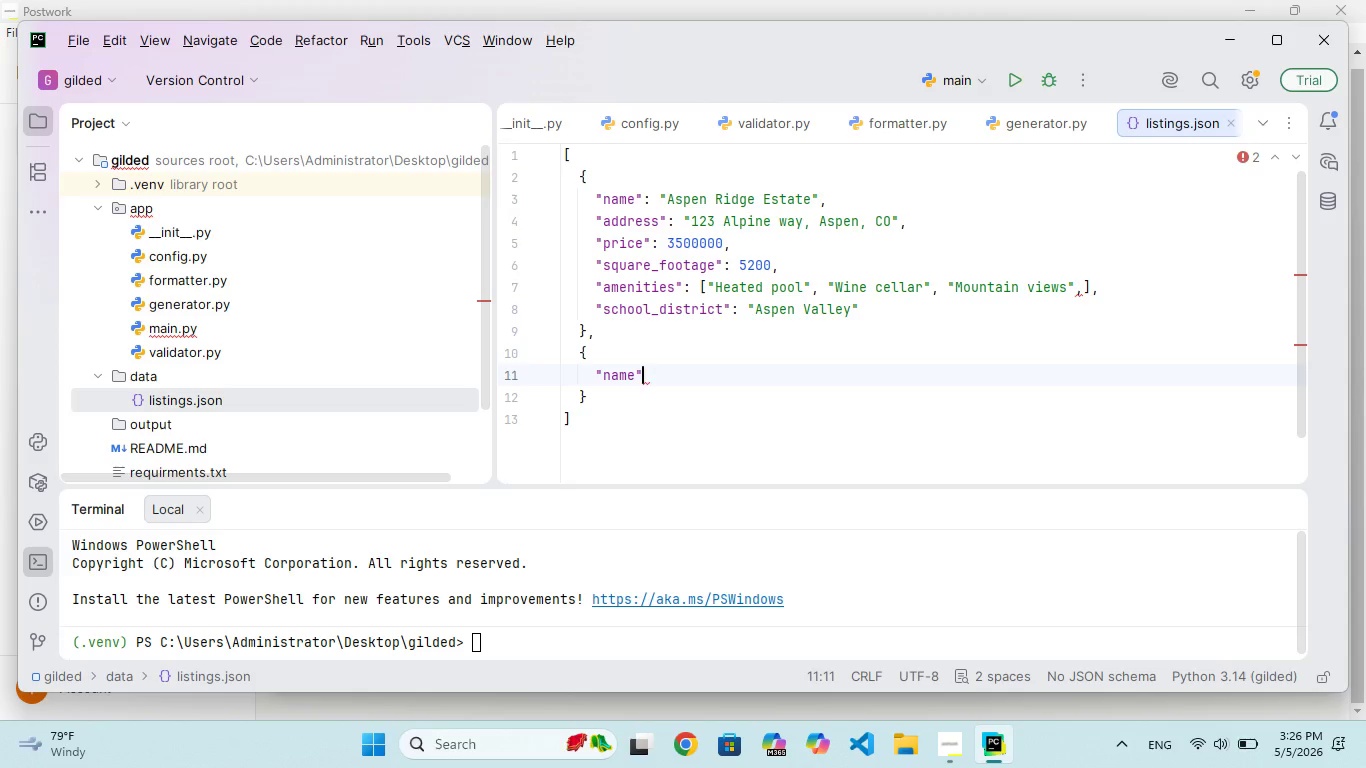 
type(:"Pinec)
 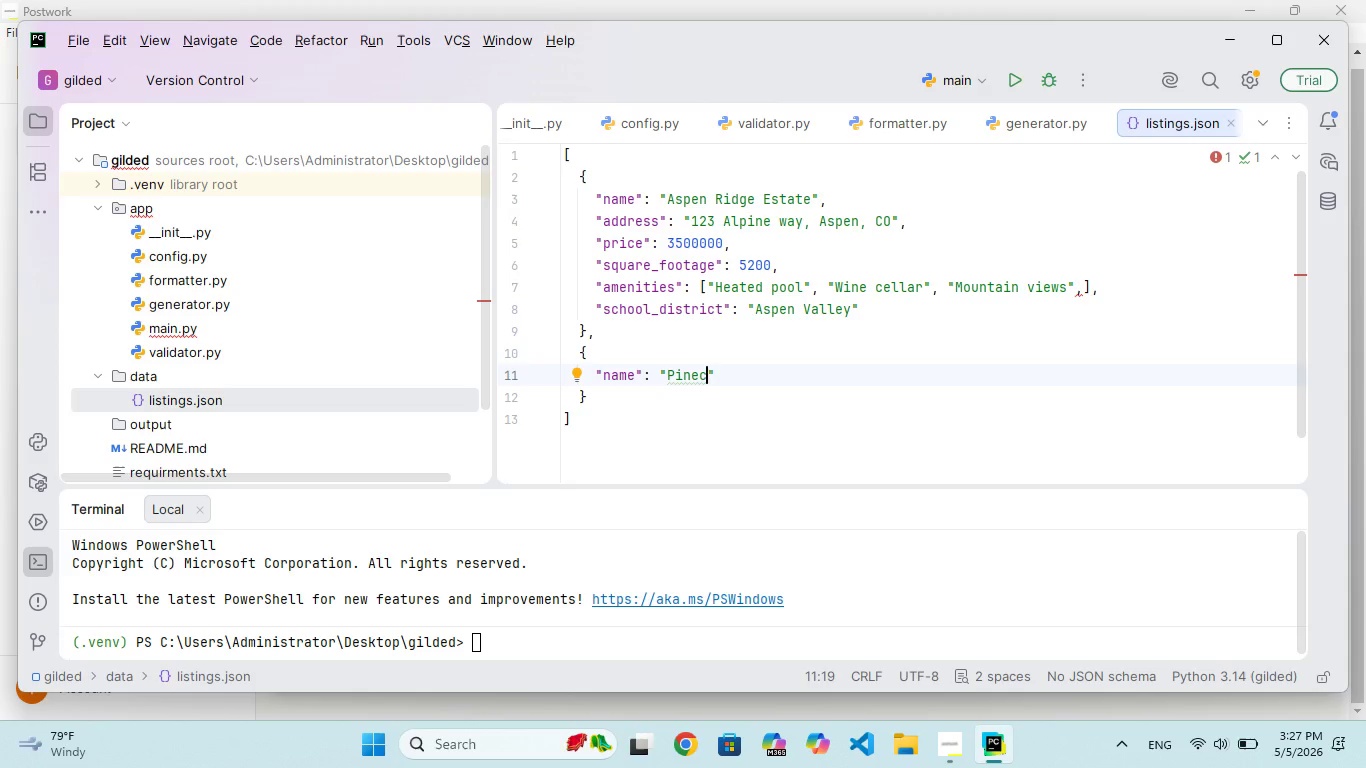 
type(rest Cabin)
 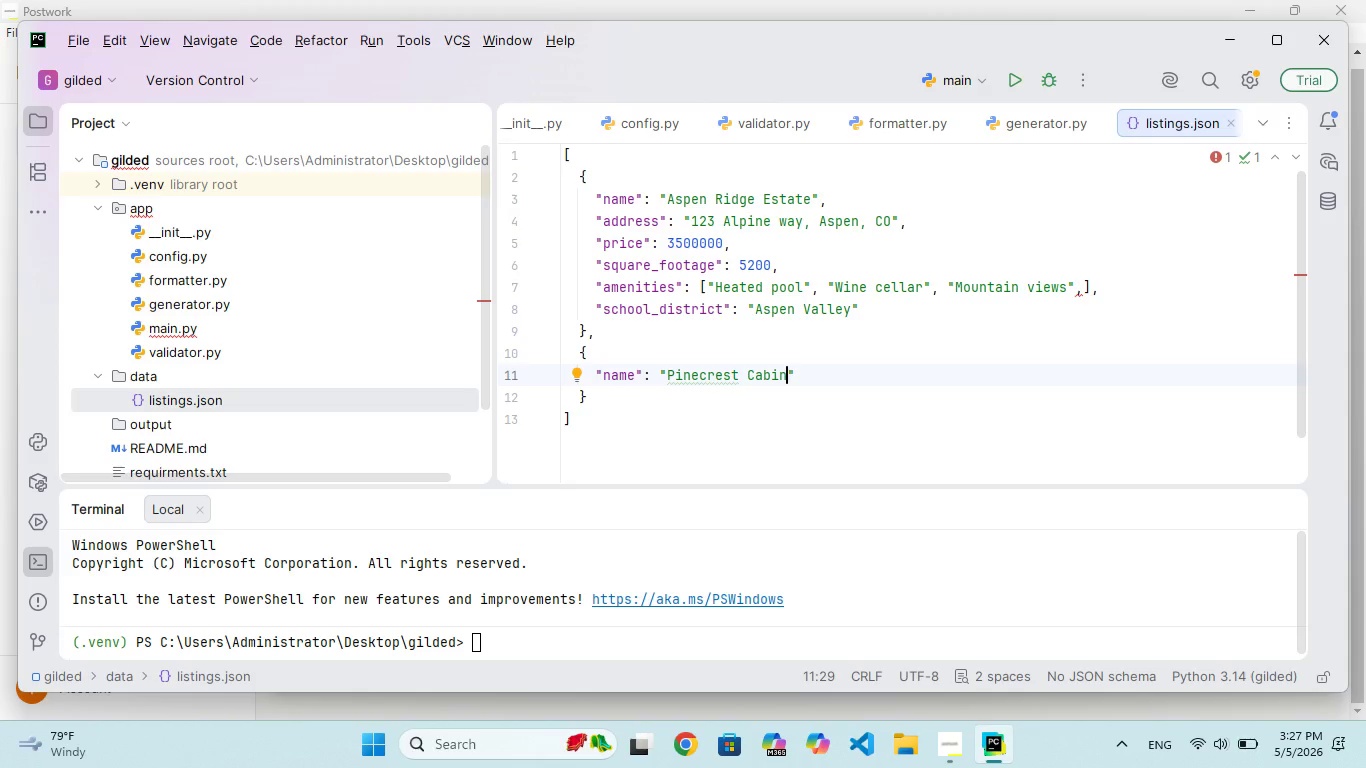 
wait(6.12)
 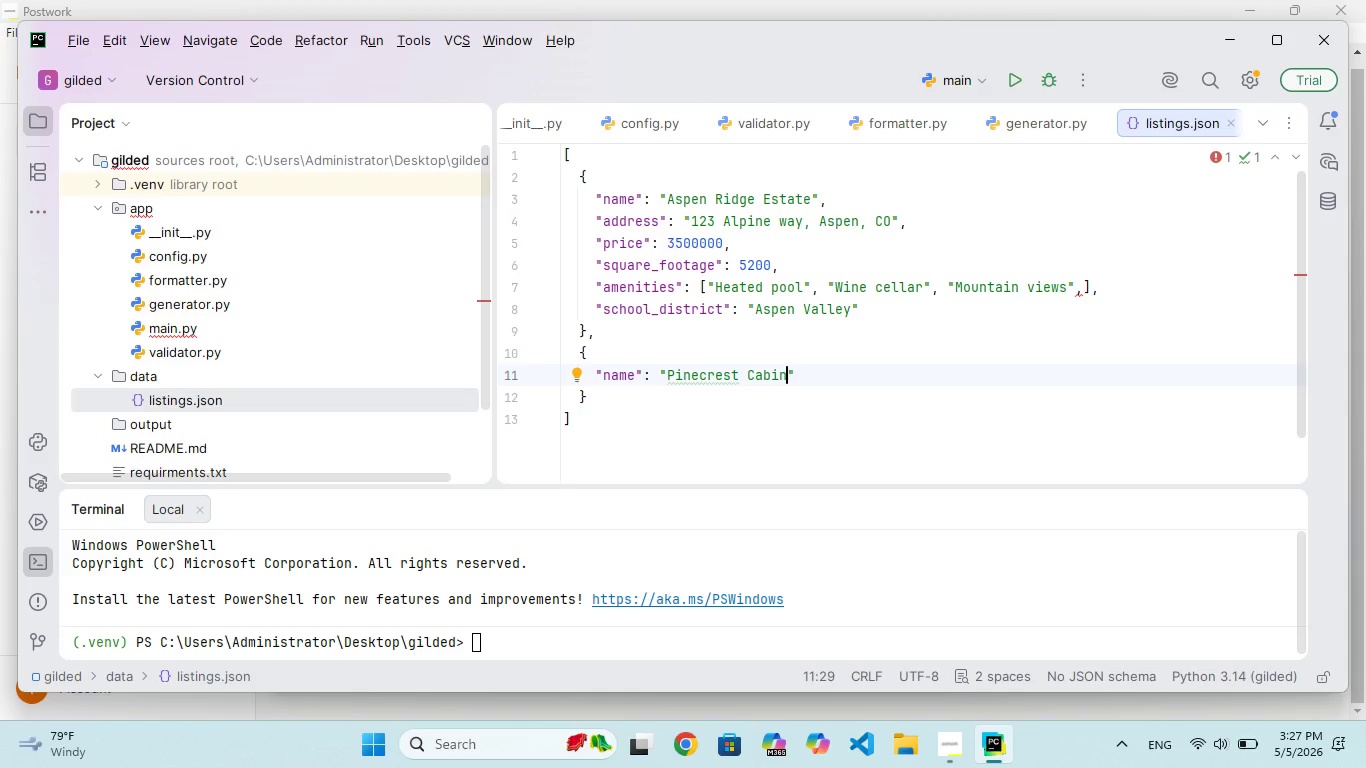 
key(ArrowRight)
 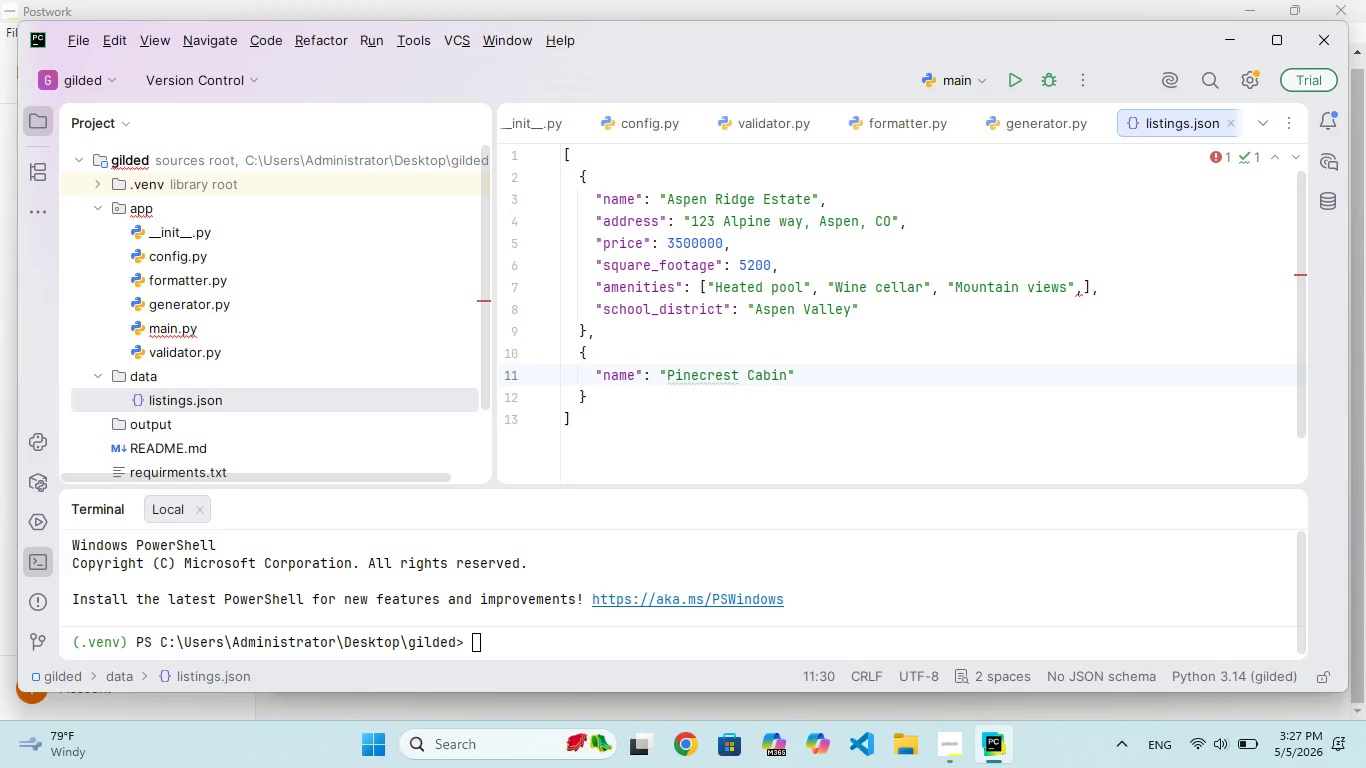 
key(Comma)
 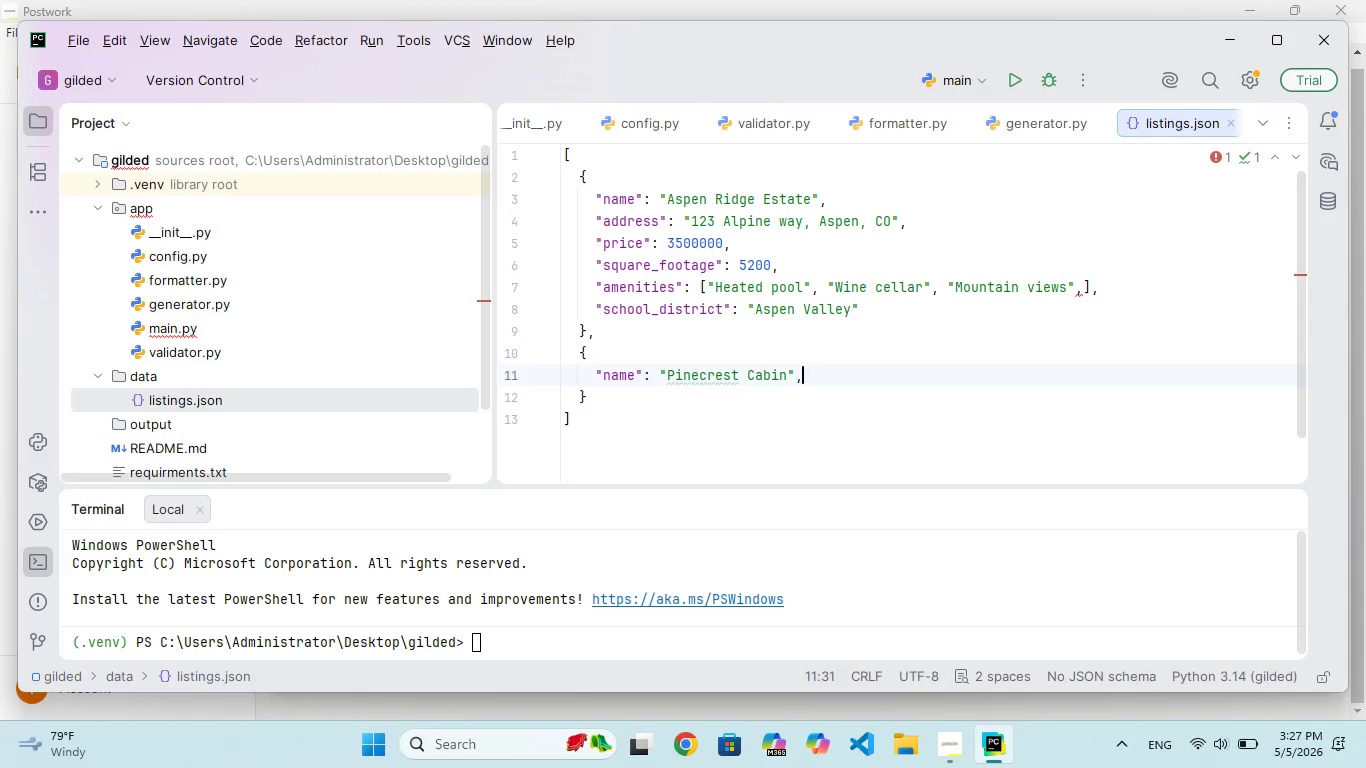 
key(Enter)
 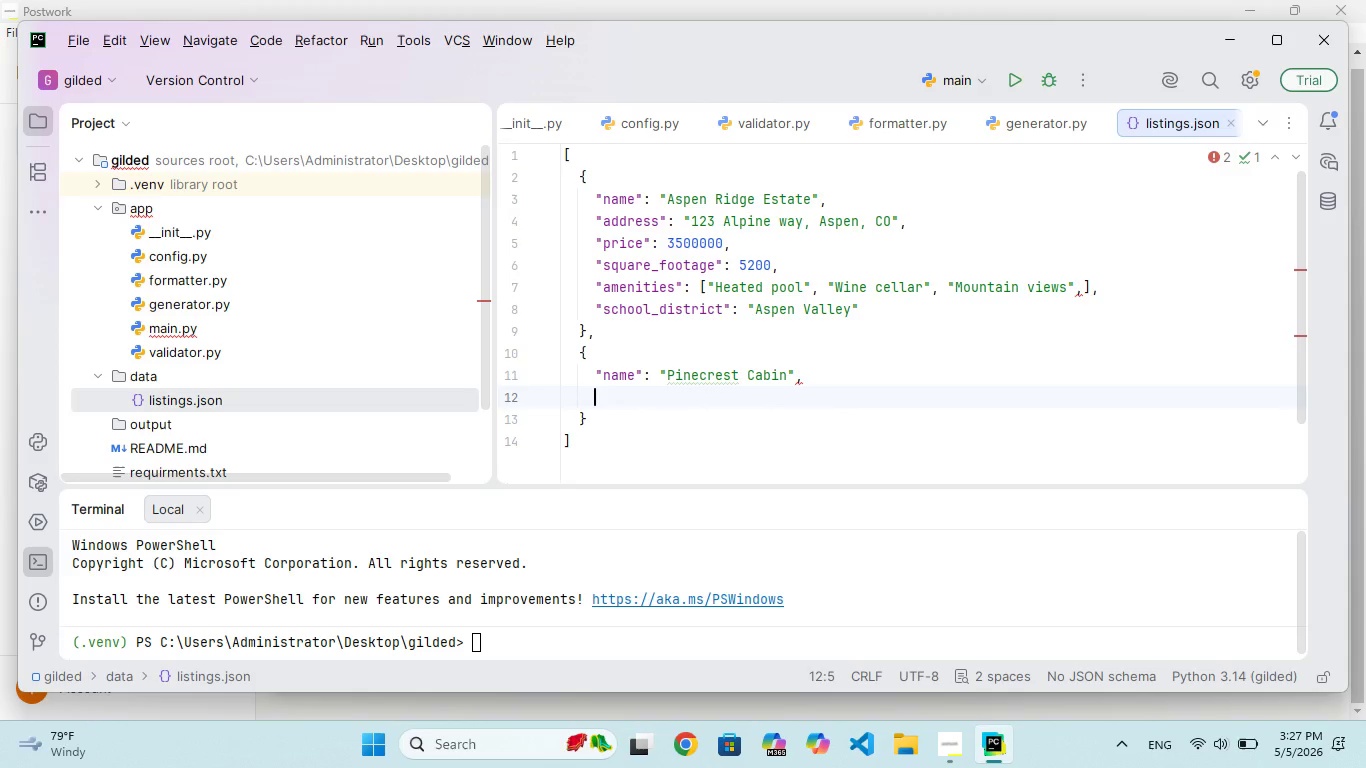 
type("addred)
key(Backspace)
key(Backspace)
type(ss)
 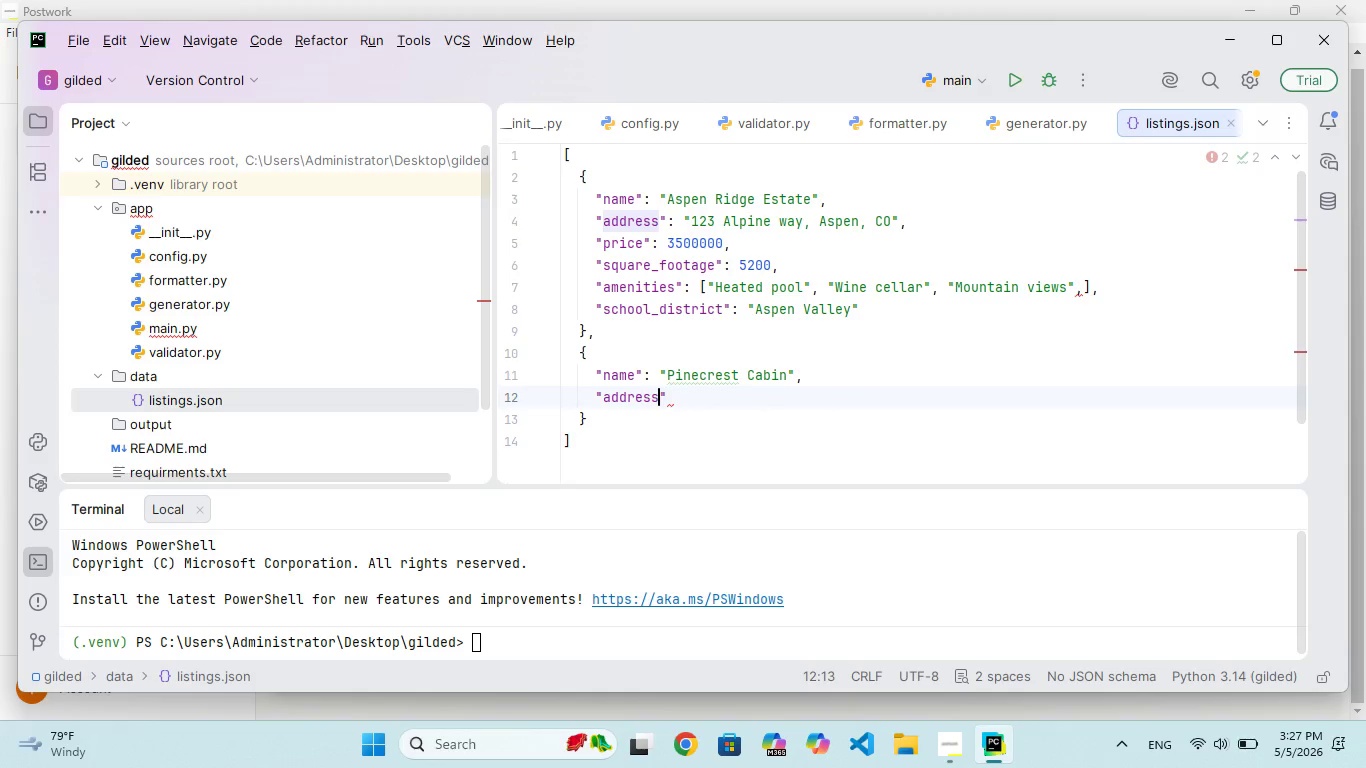 
key(ArrowRight)
 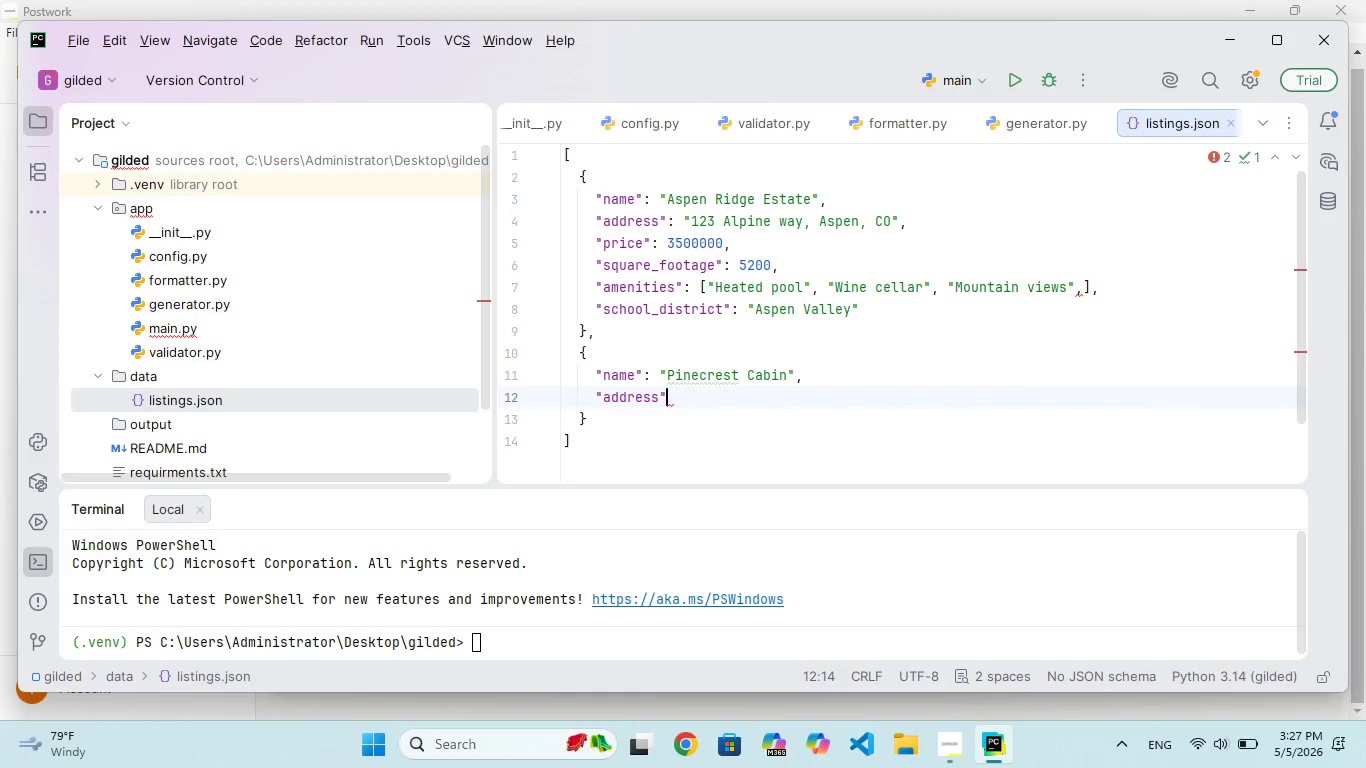 
type(::)
key(Backspace)
type("45 Forest Loop )
key(Backspace)
type(, Vail, CO)
 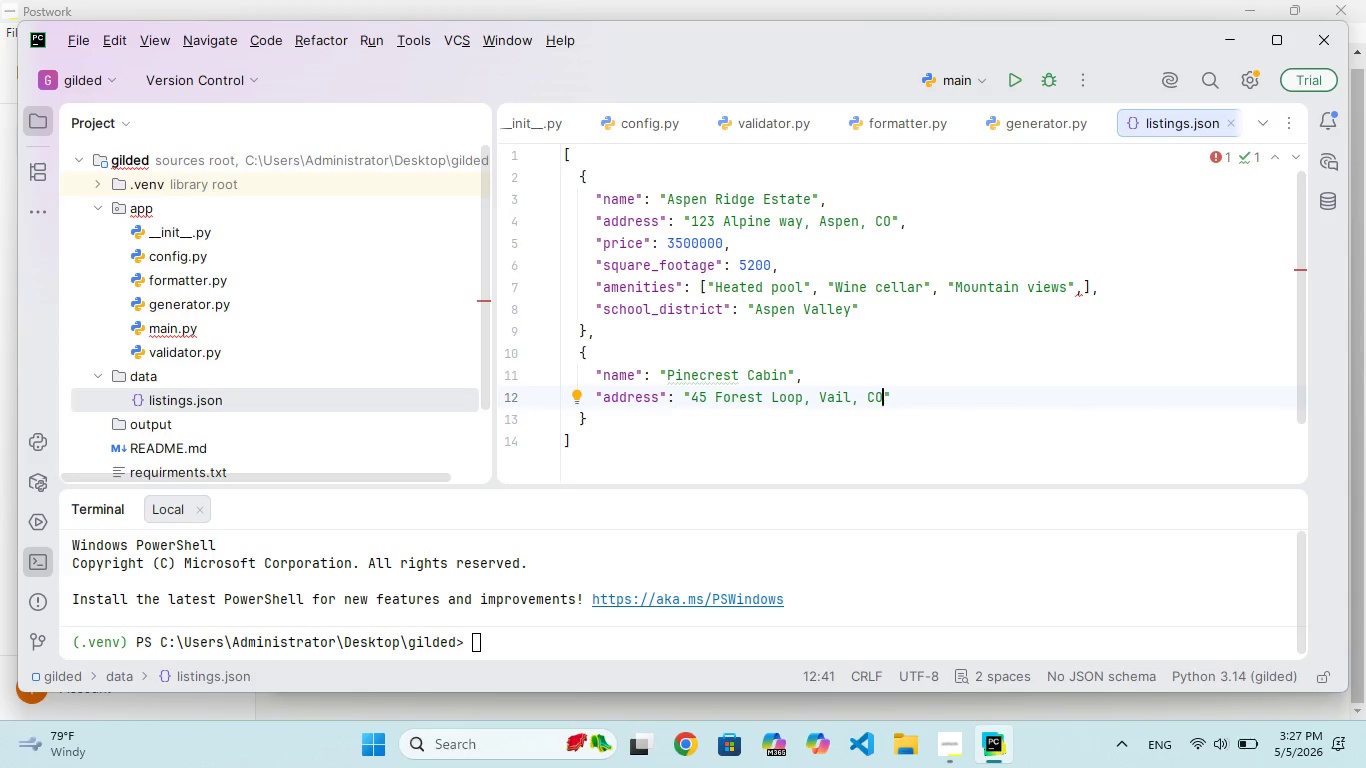 
key(ArrowRight)
 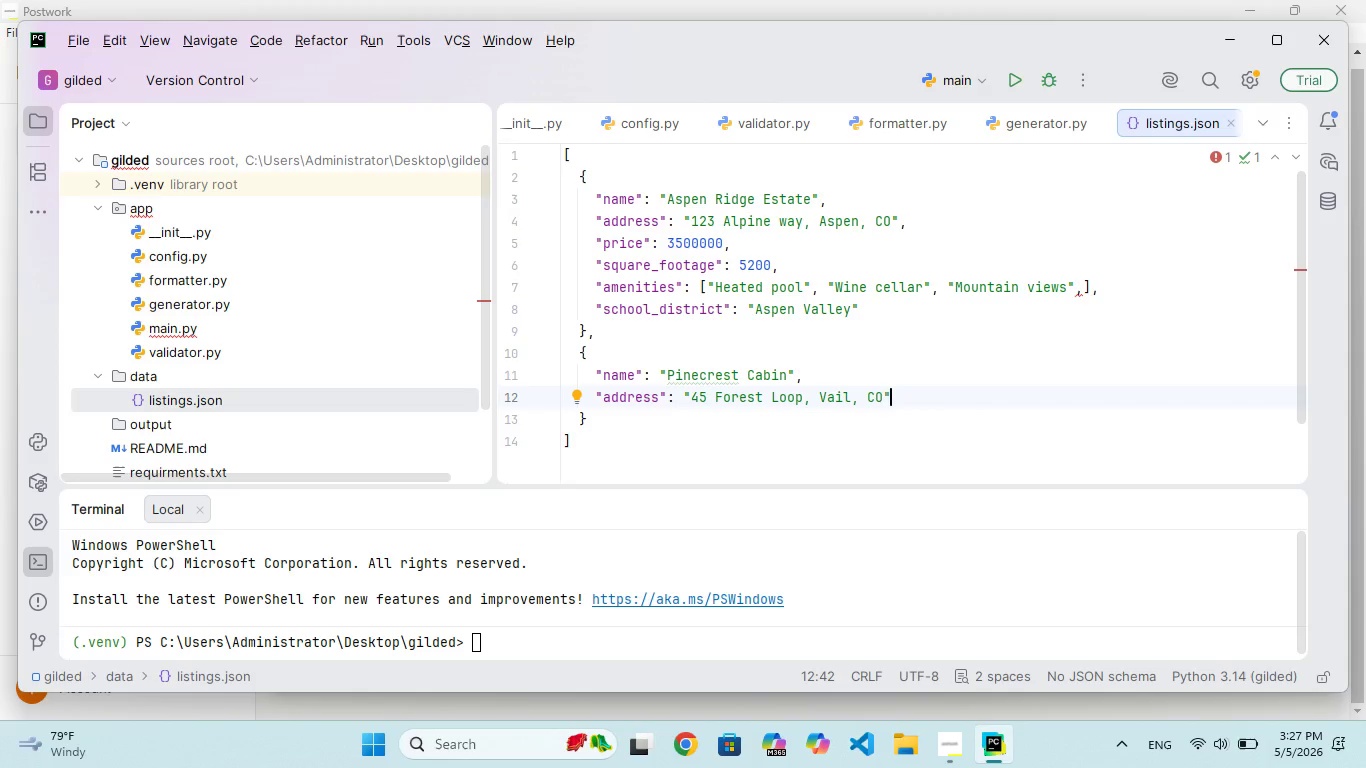 
key(Comma)
 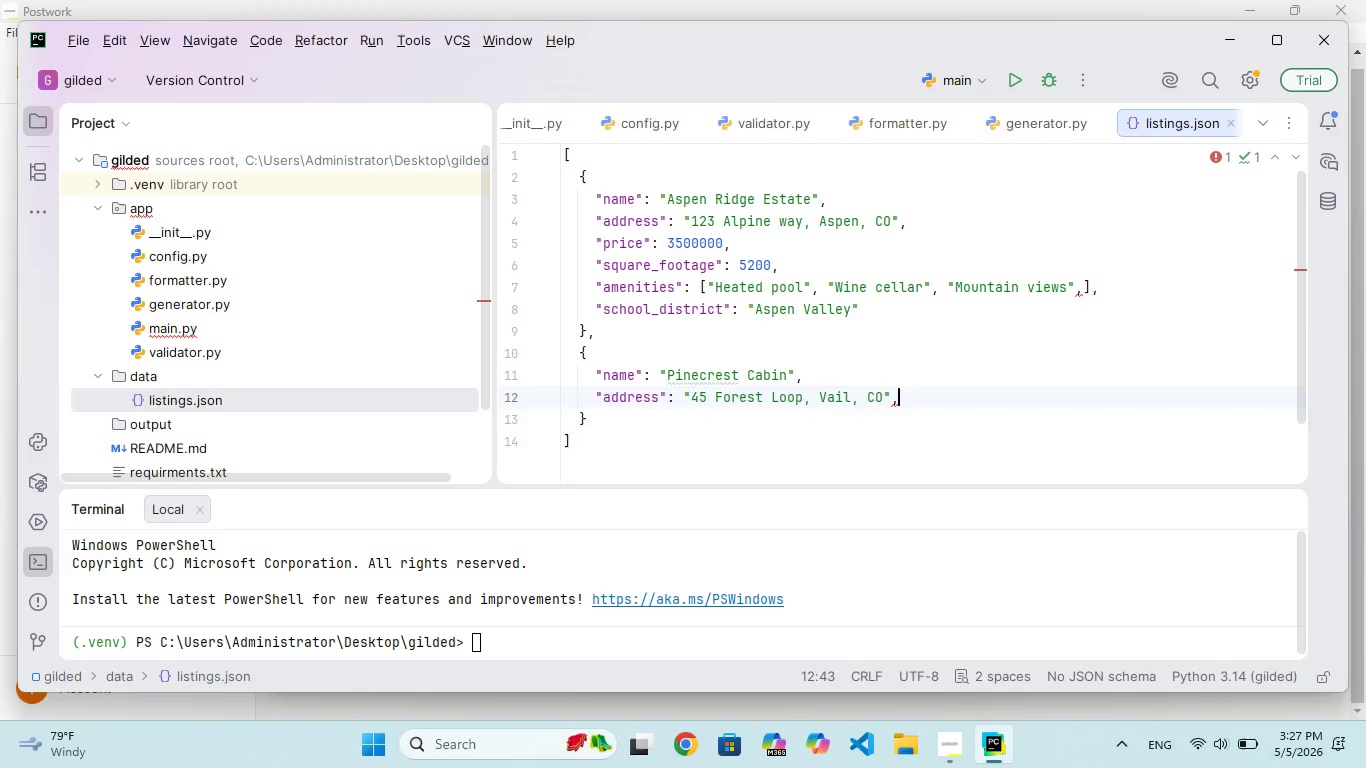 
key(Enter)
 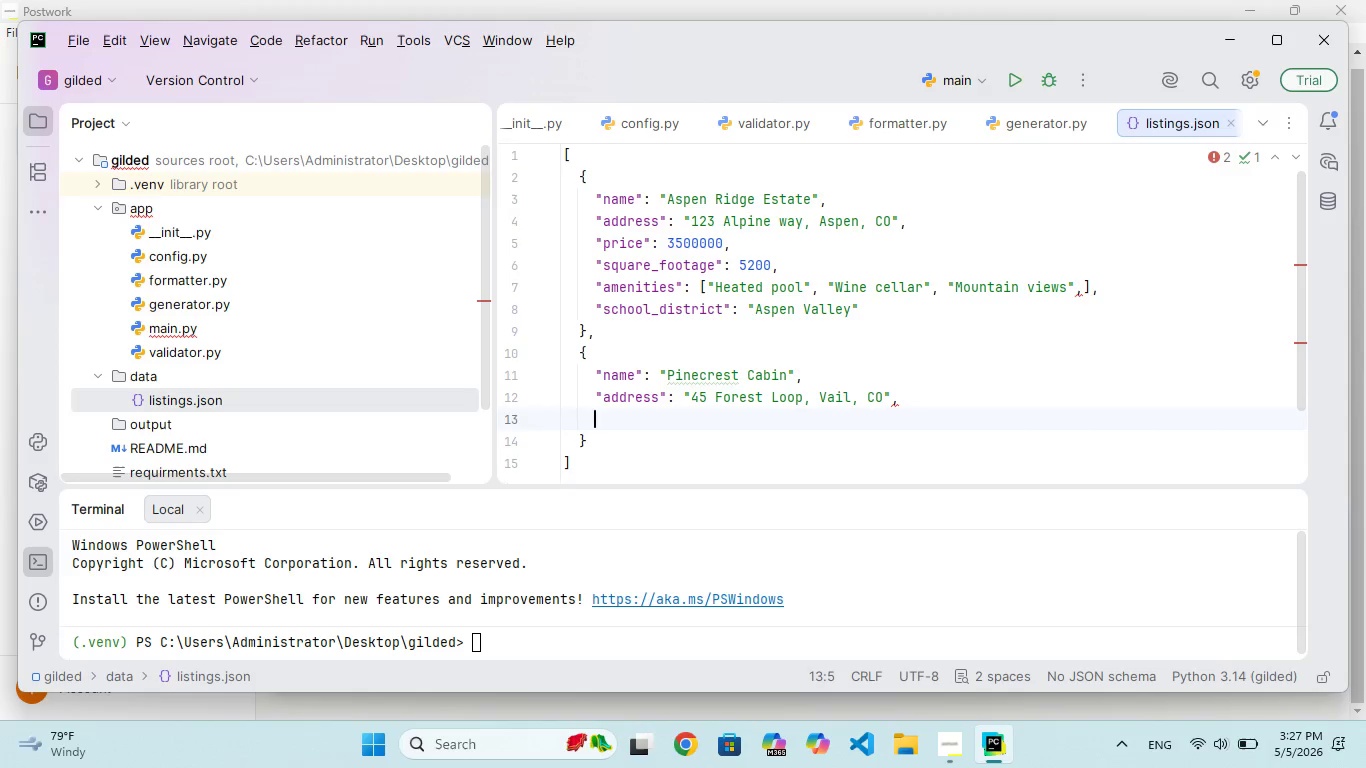 
type("price)
 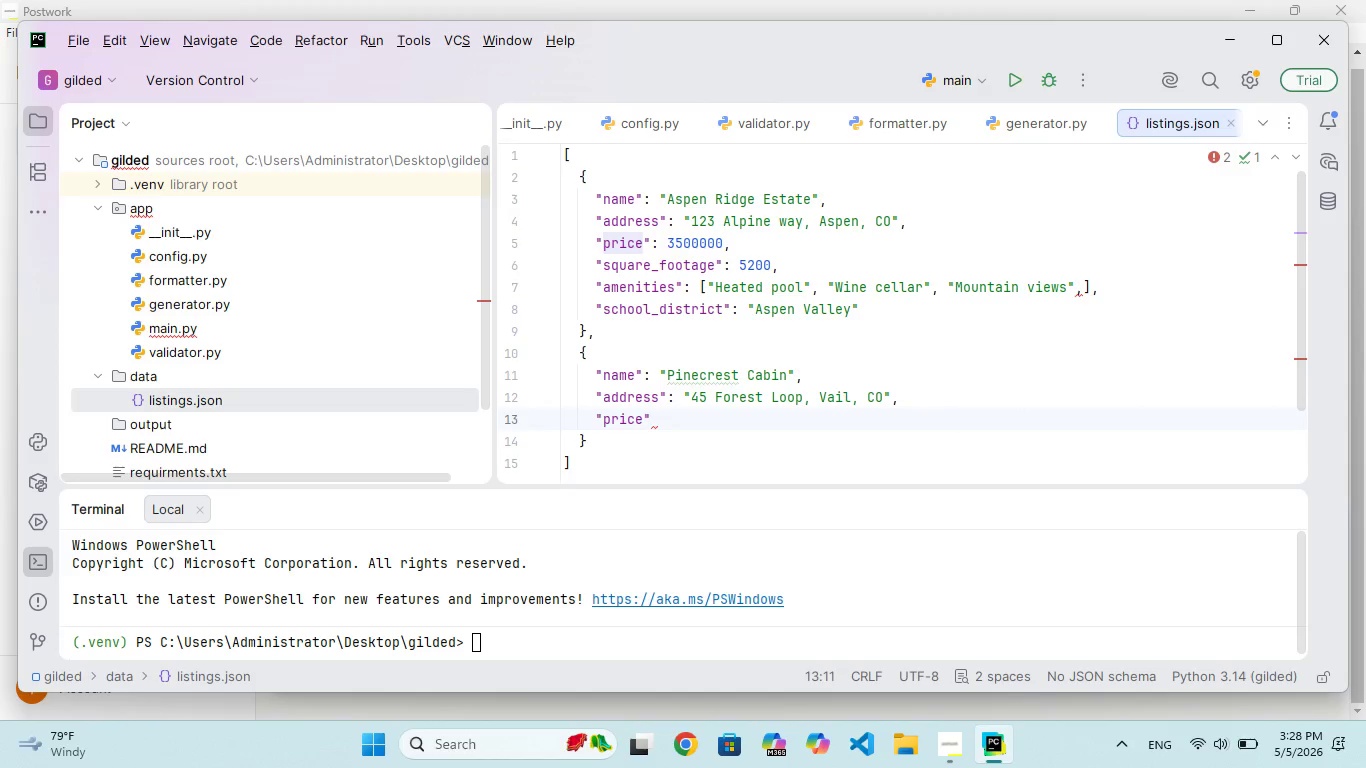 
key(ArrowRight)
 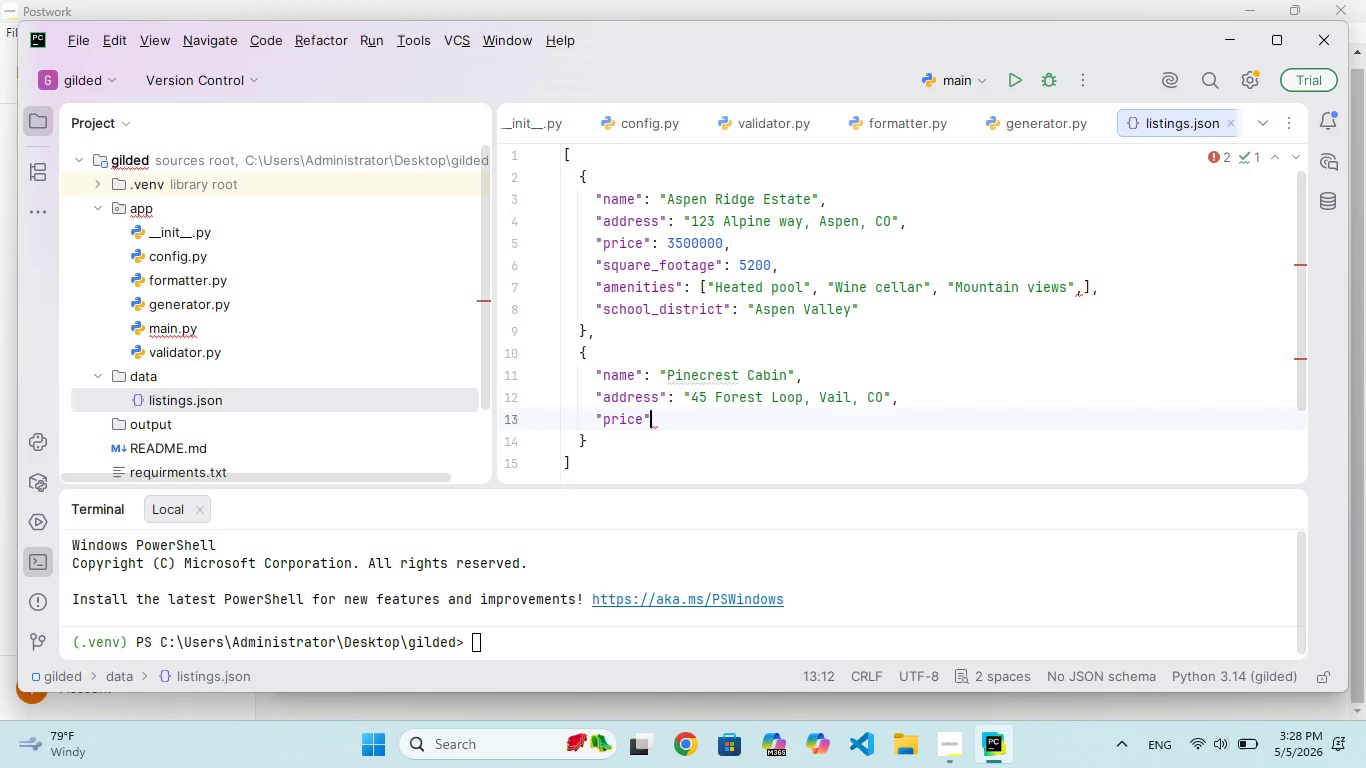 
type(: 85)
 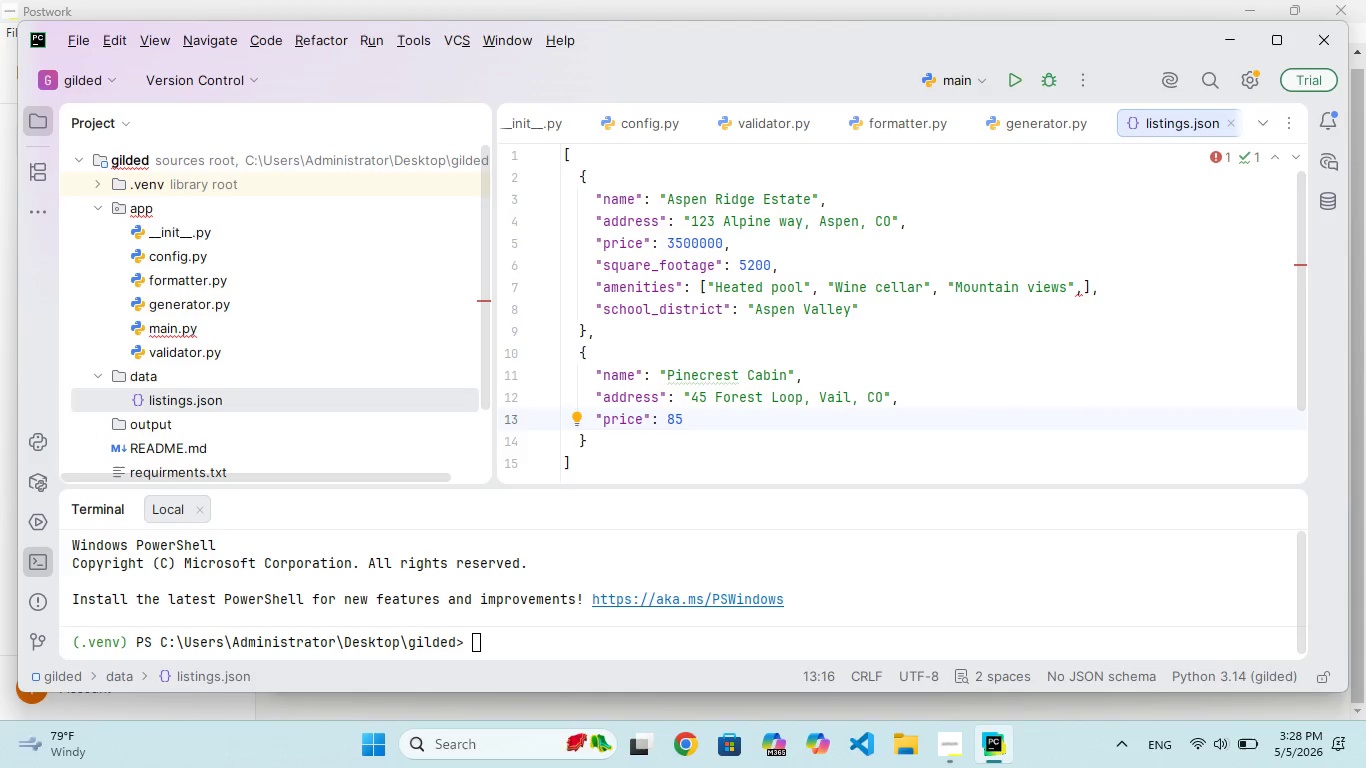 
wait(7.84)
 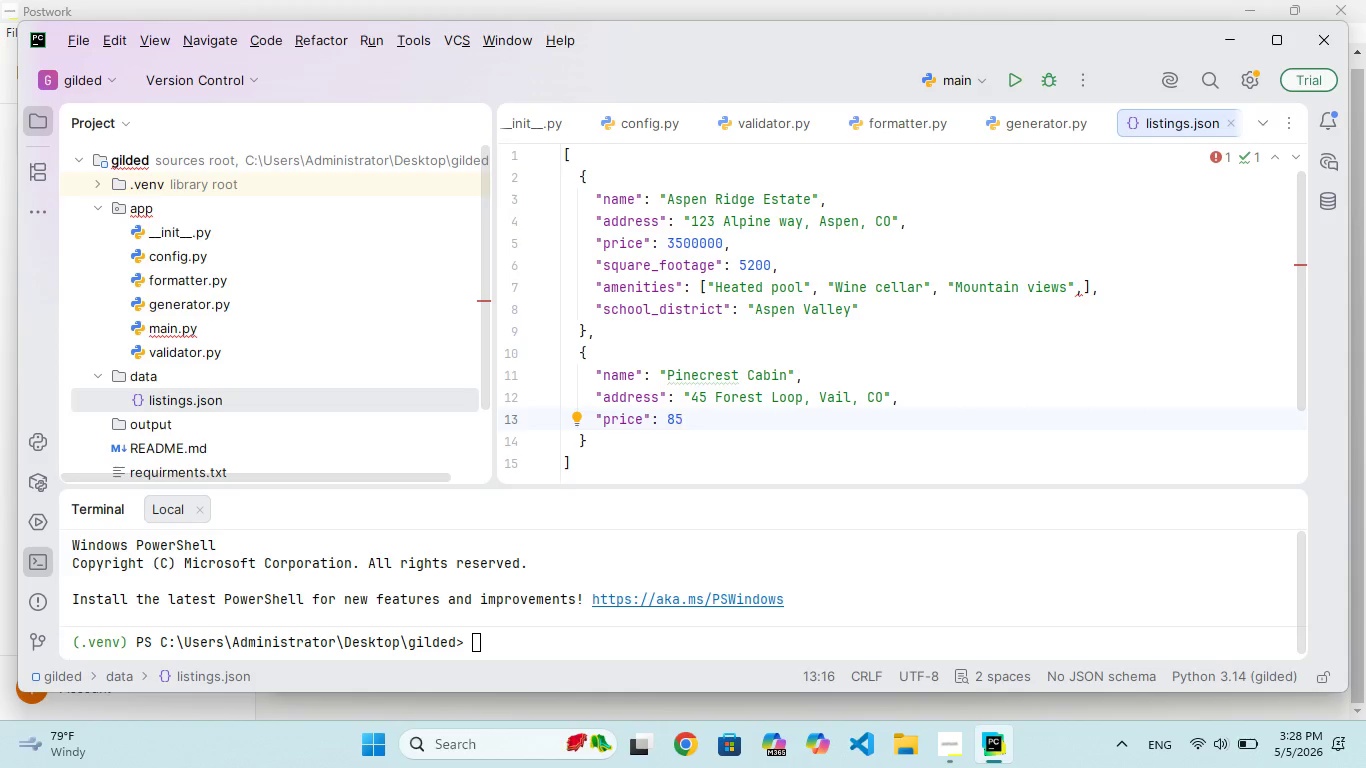 
type(0000,)
 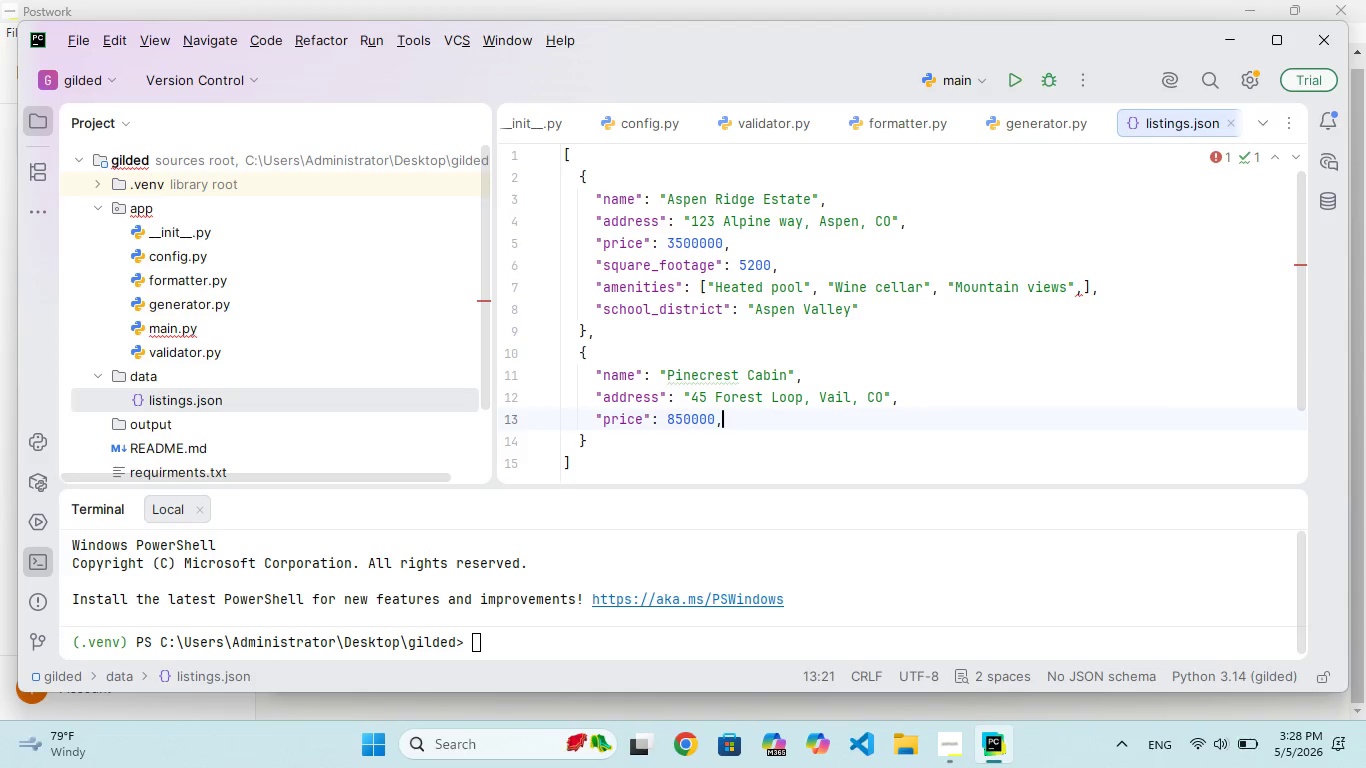 
key(Enter)
 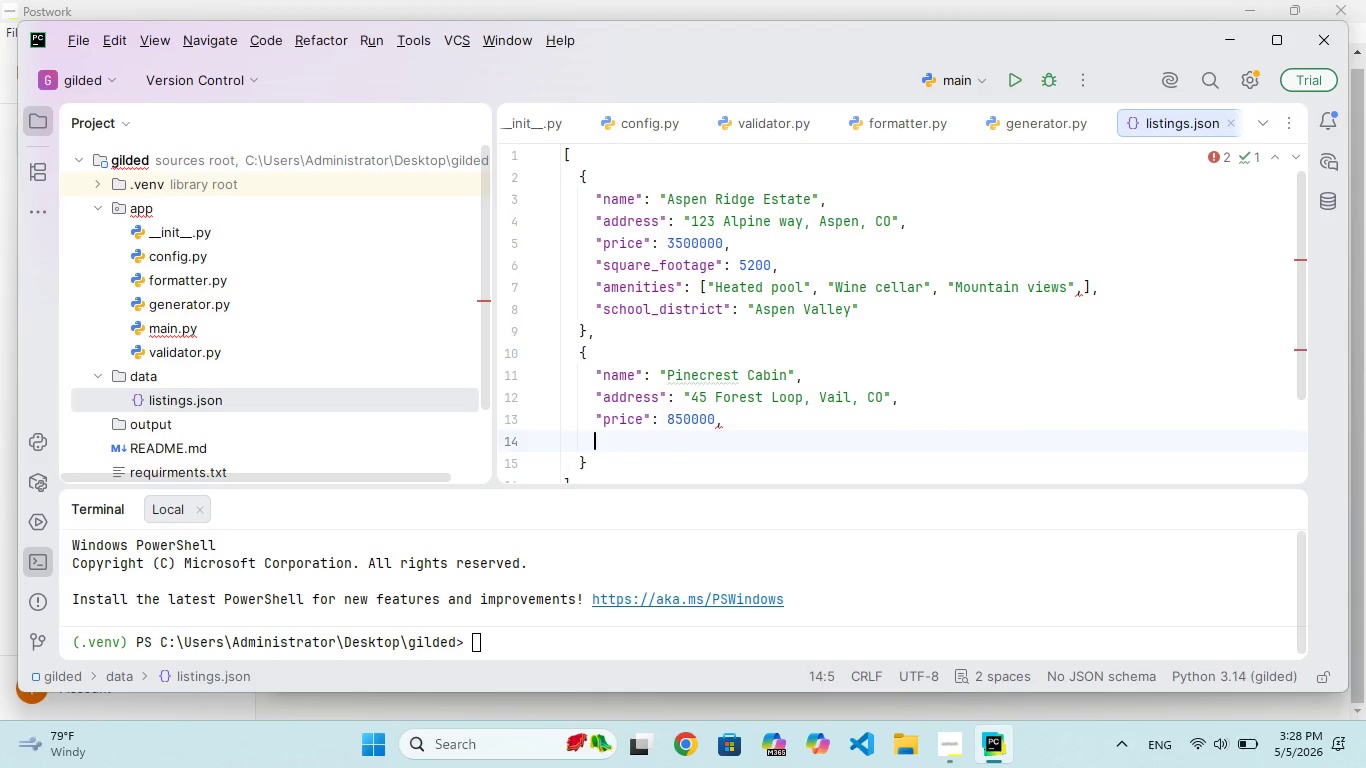 
type("square)
 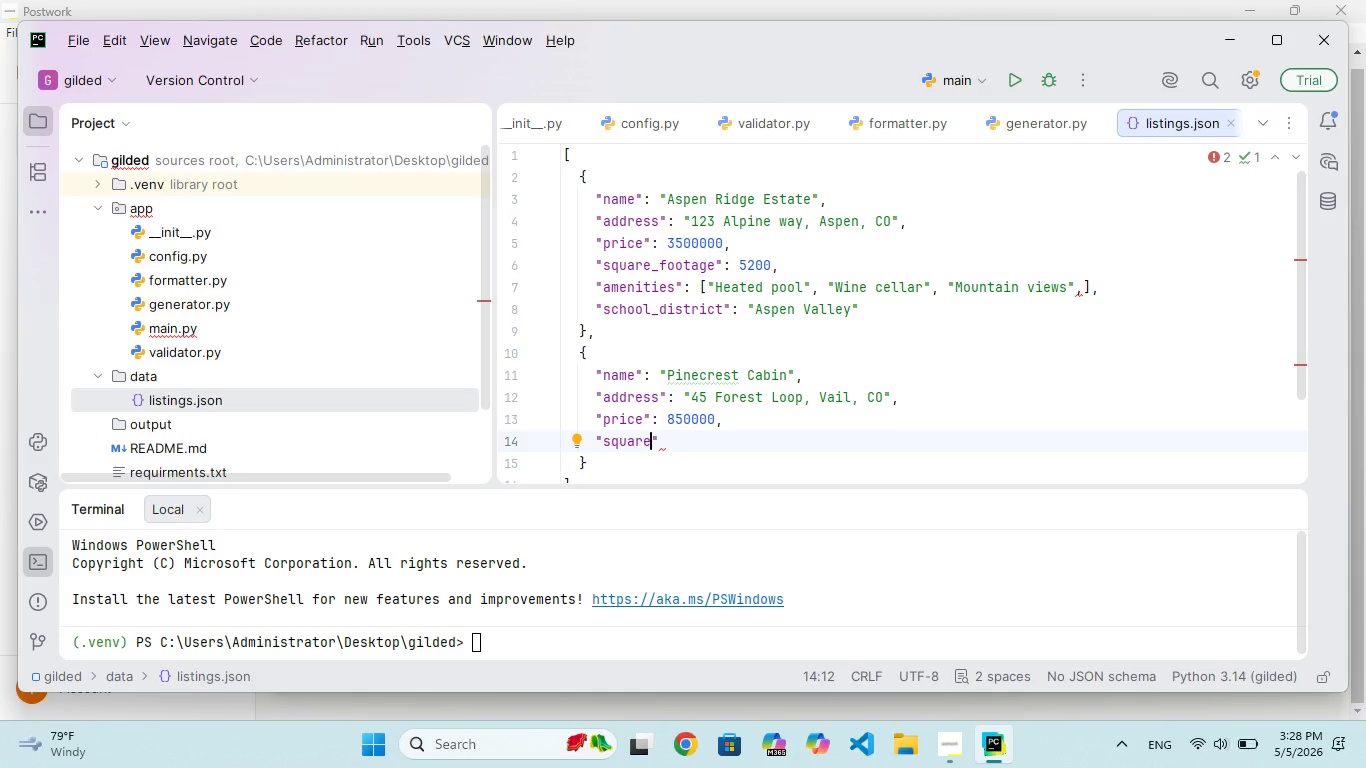 
type(_footage)
 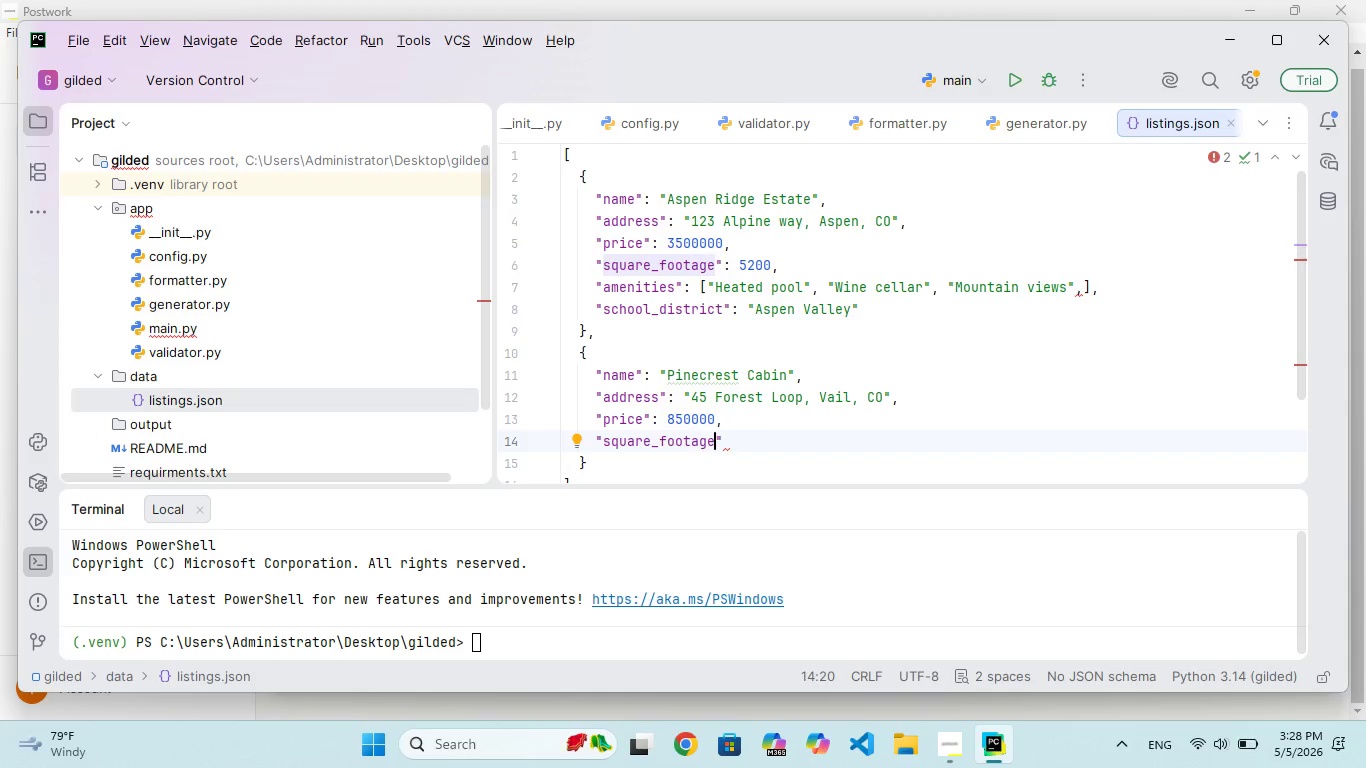 
key(ArrowRight)
 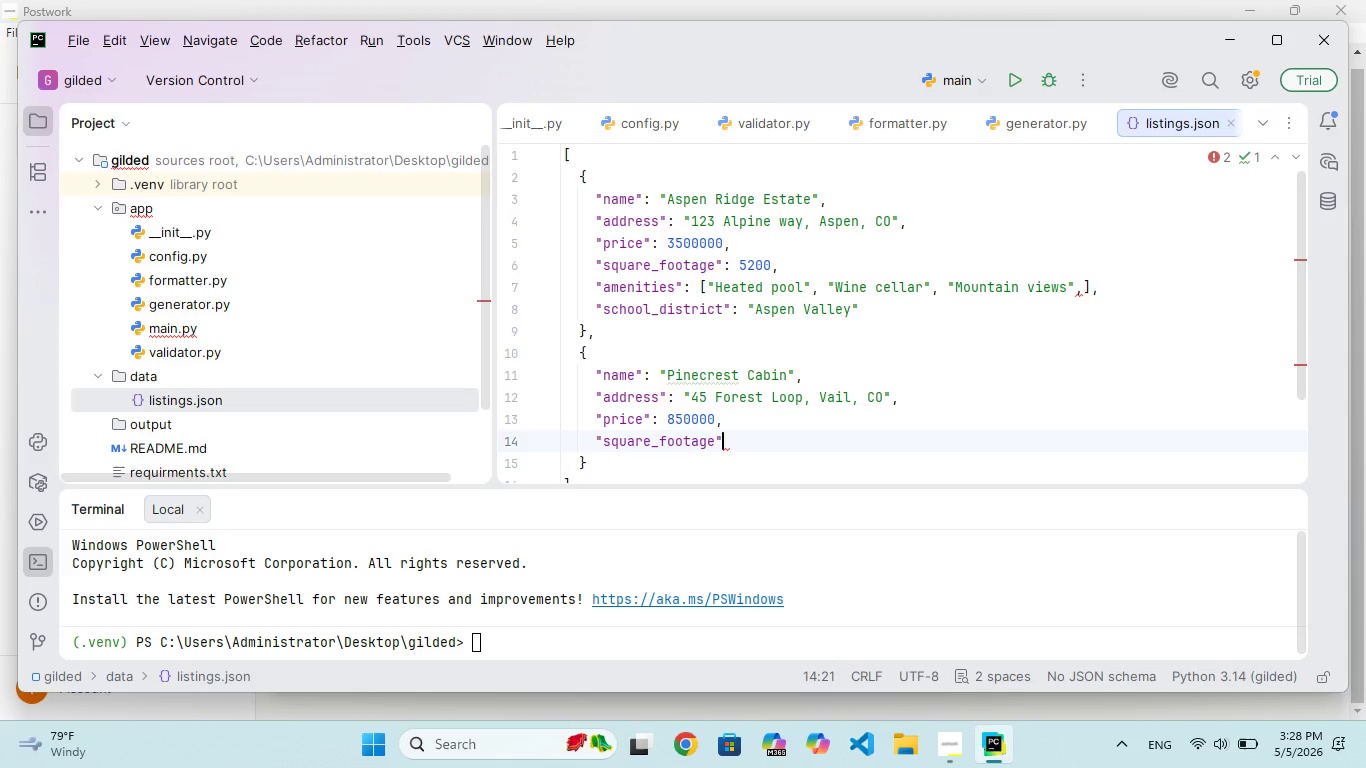 
key(Shift+Semicolon)
 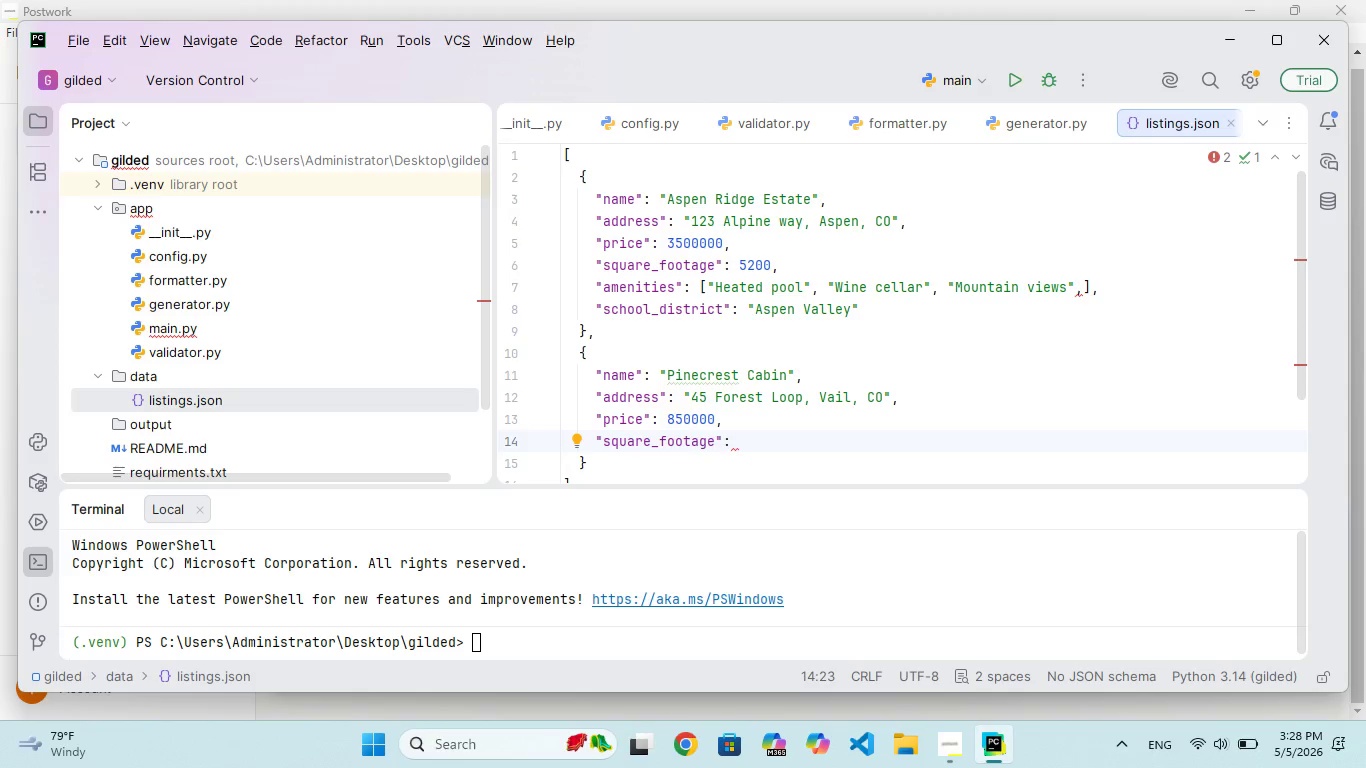 
type( )
key(Backspace)
type( 1800,)
 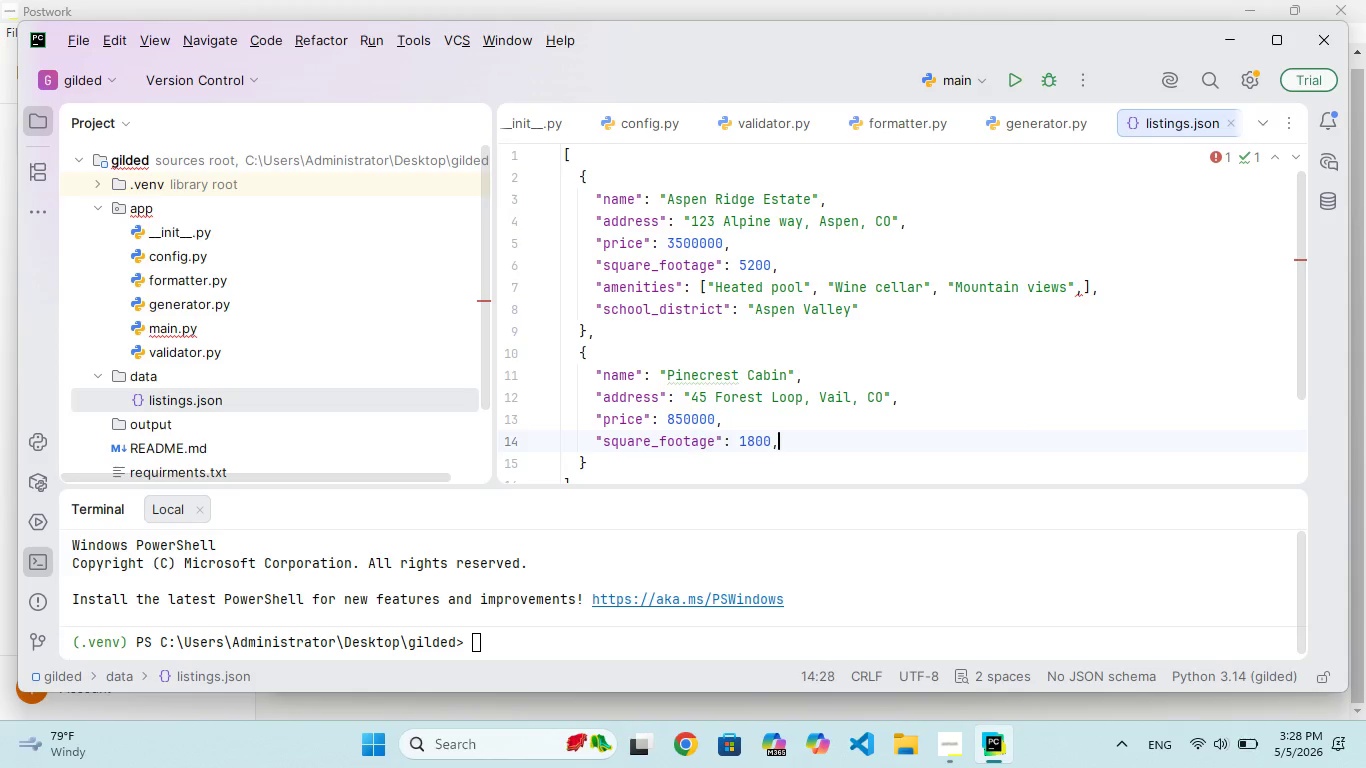 
key(Enter)
 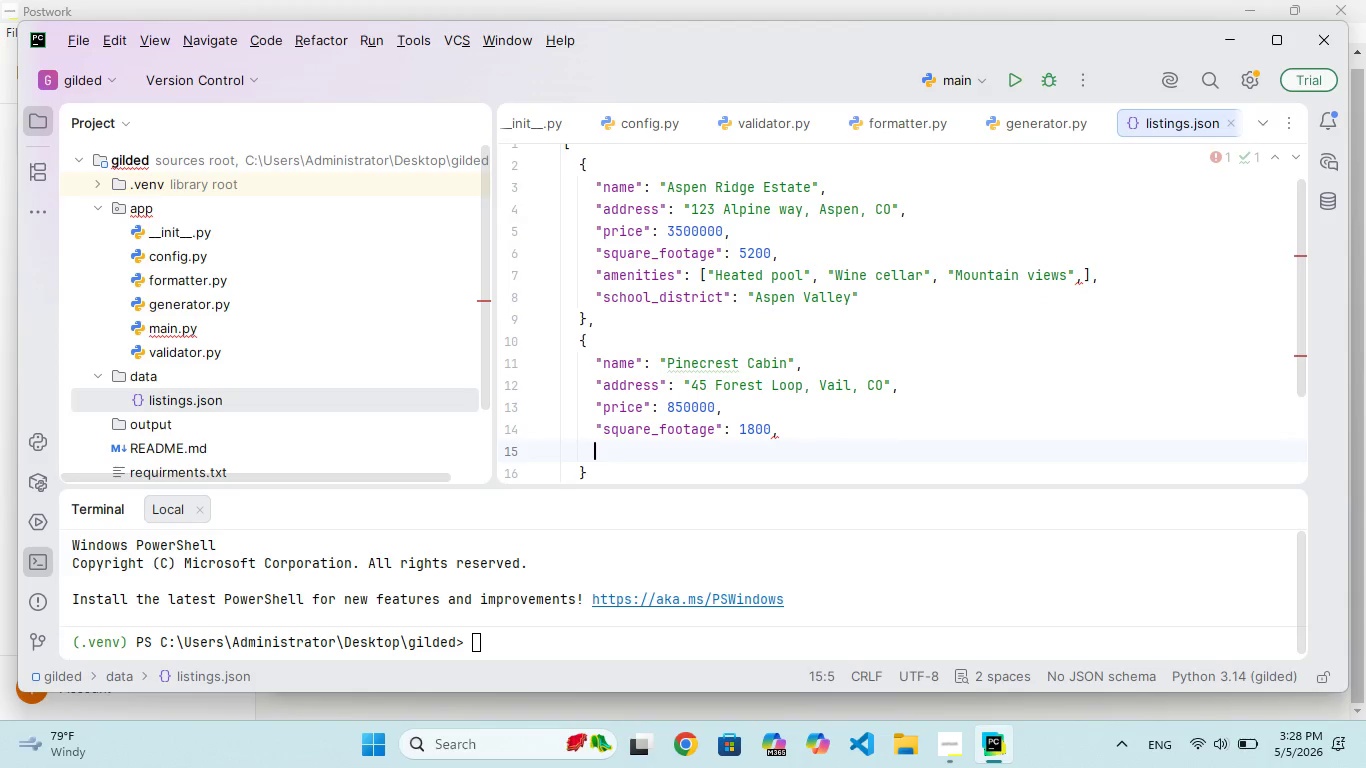 
type("amenities)
 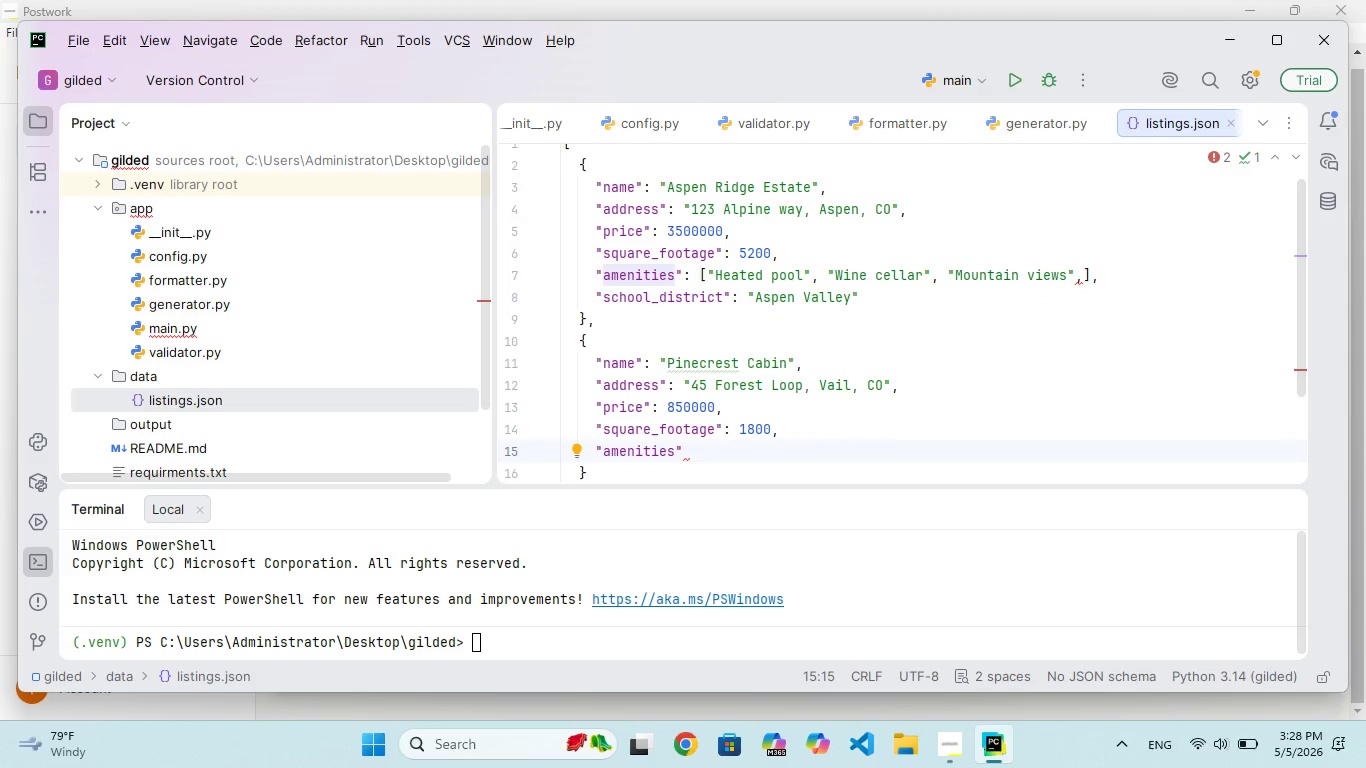 
key(ArrowRight)
 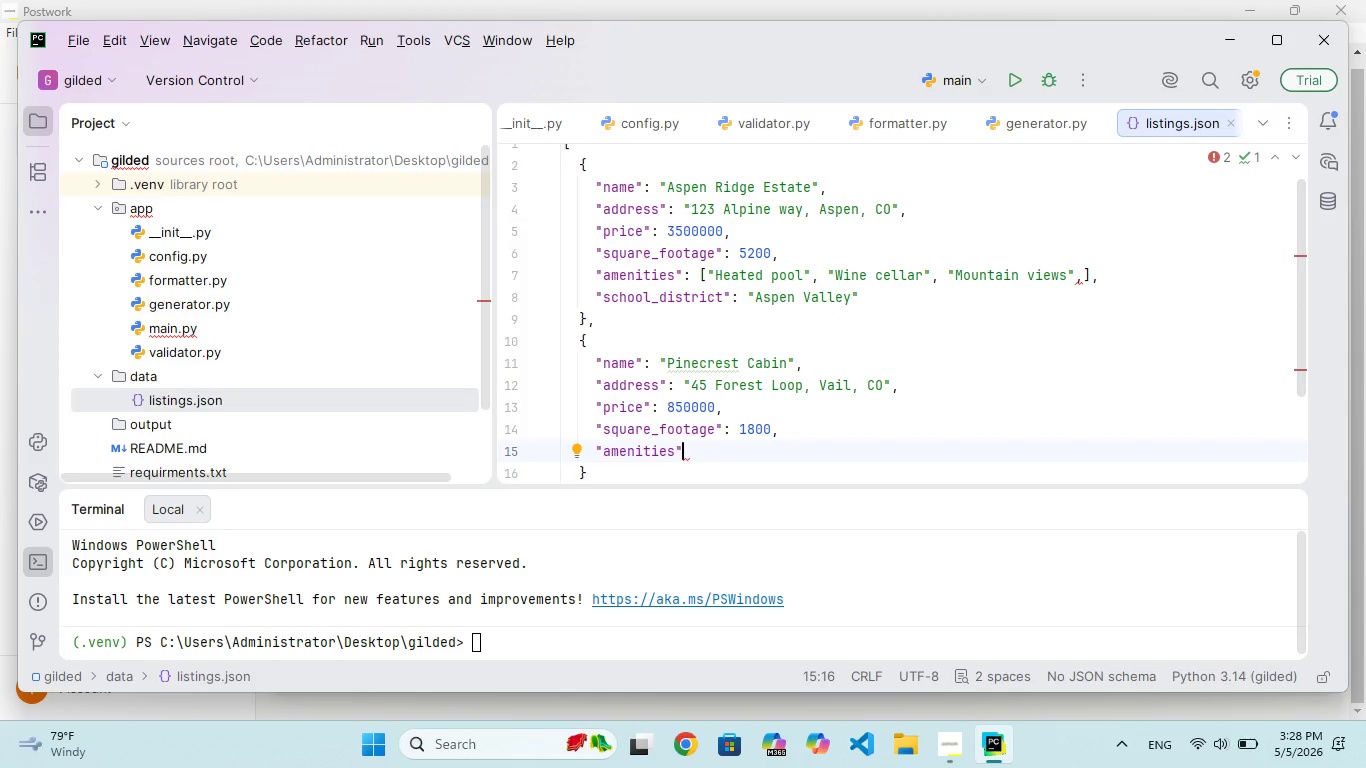 
key(Shift+Semicolon)
 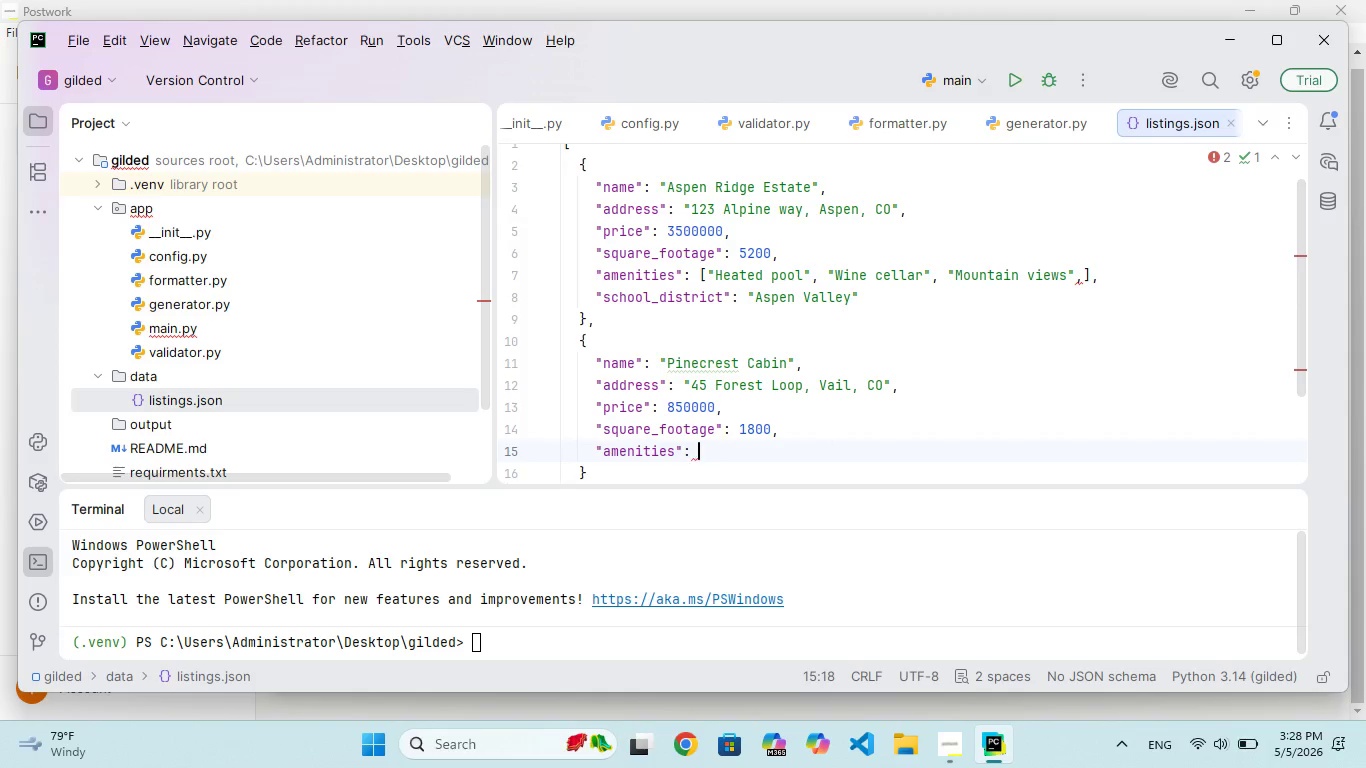 
key(Space)
 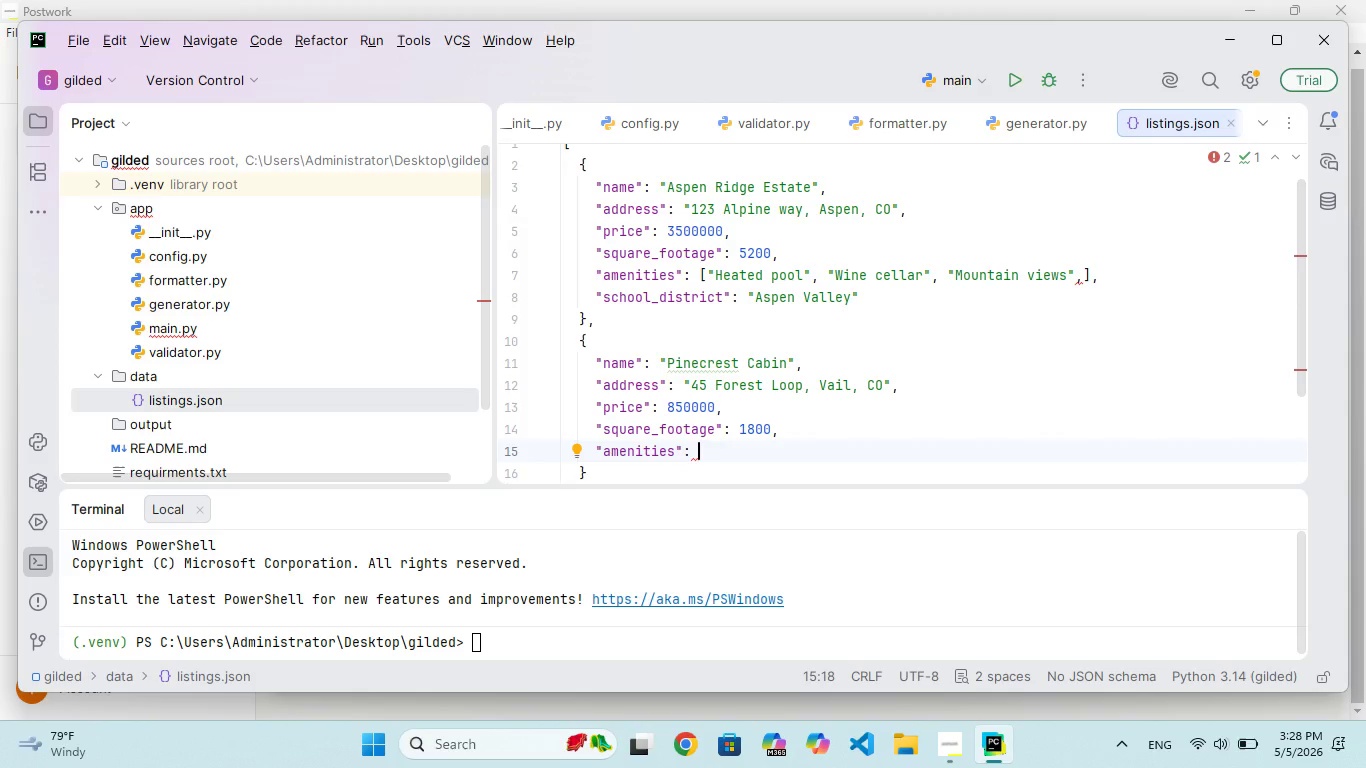 
wait(7.2)
 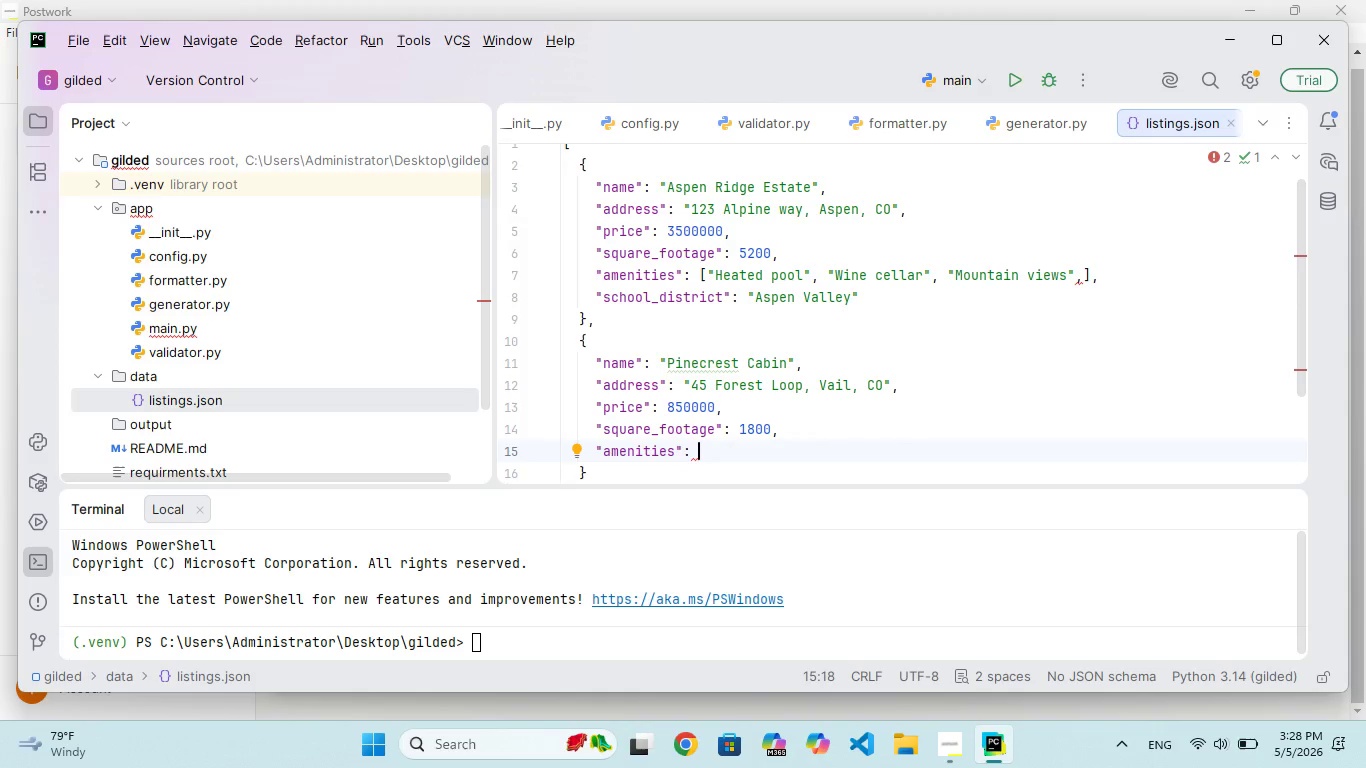 
key(BracketLeft)
 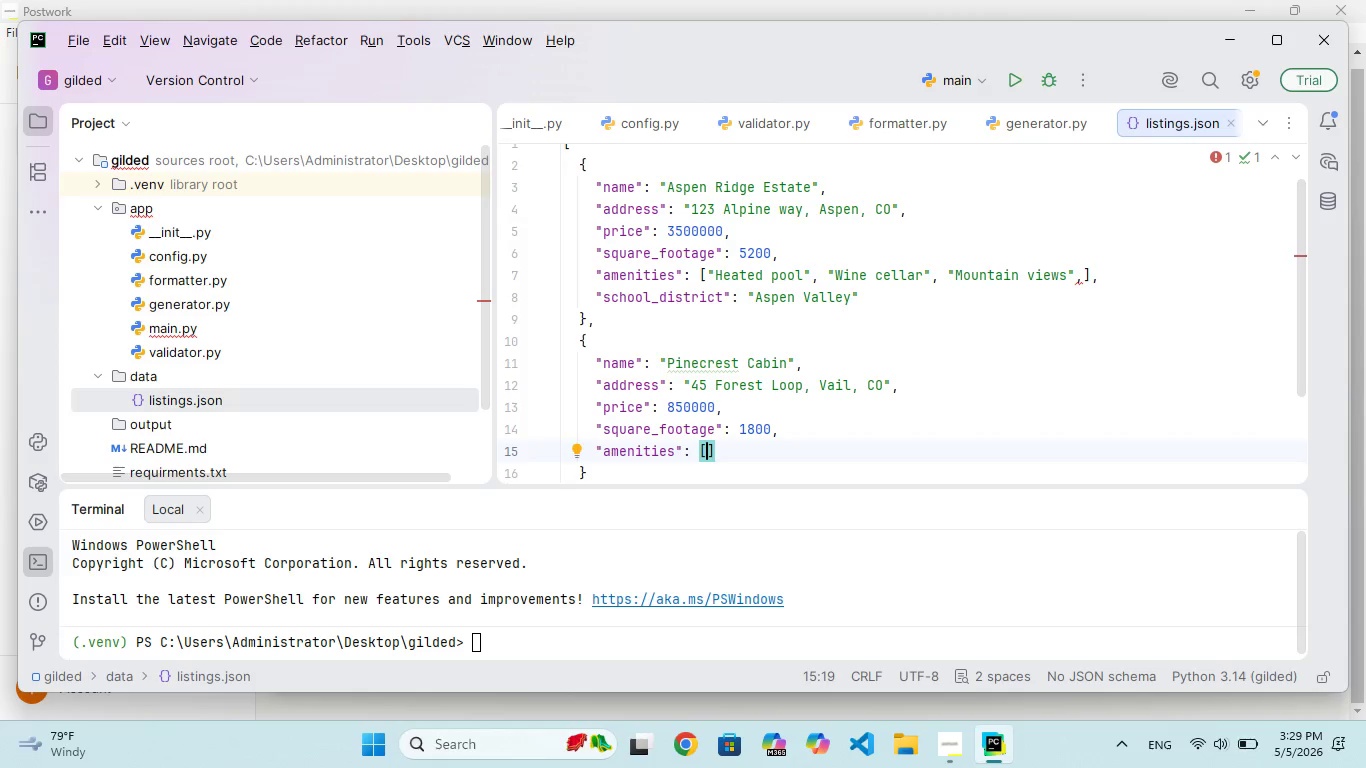 
key(CapsLock)
 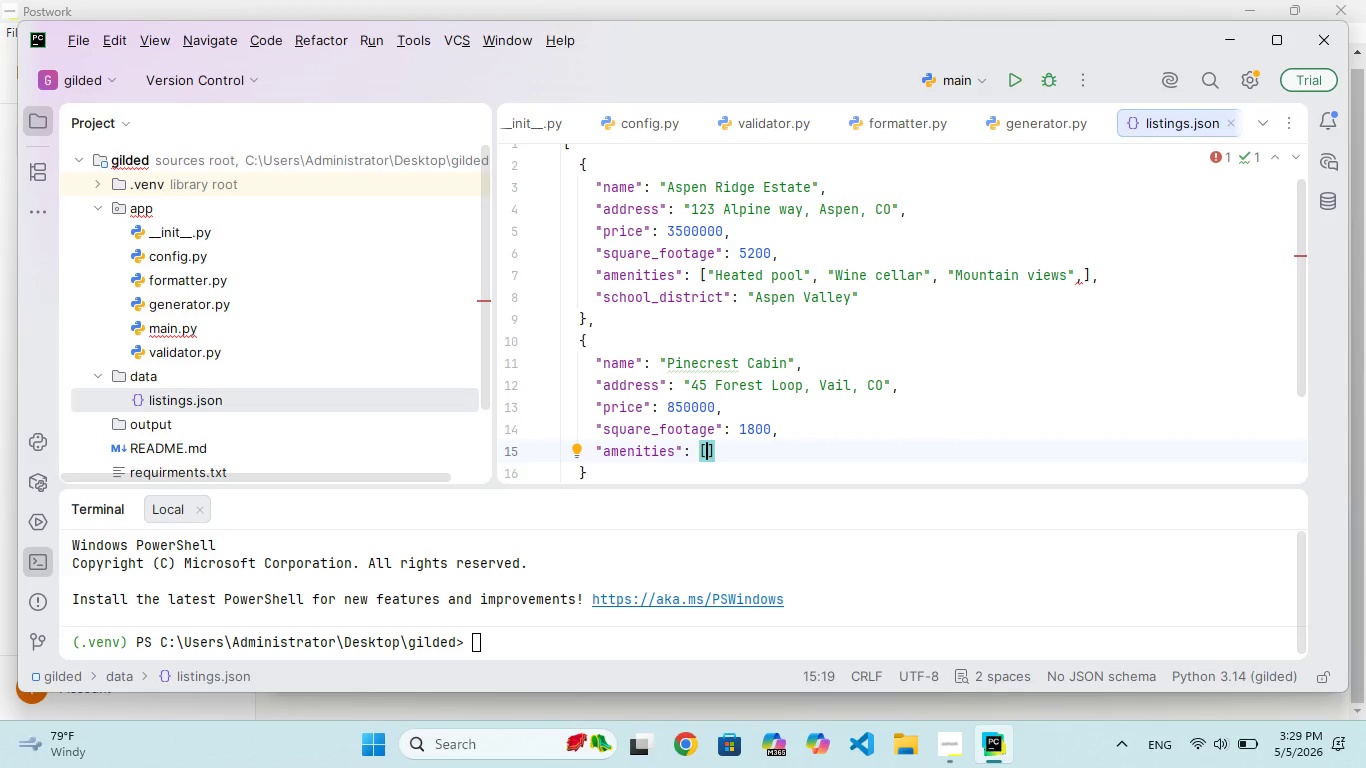 
key(Shift+Quote)
 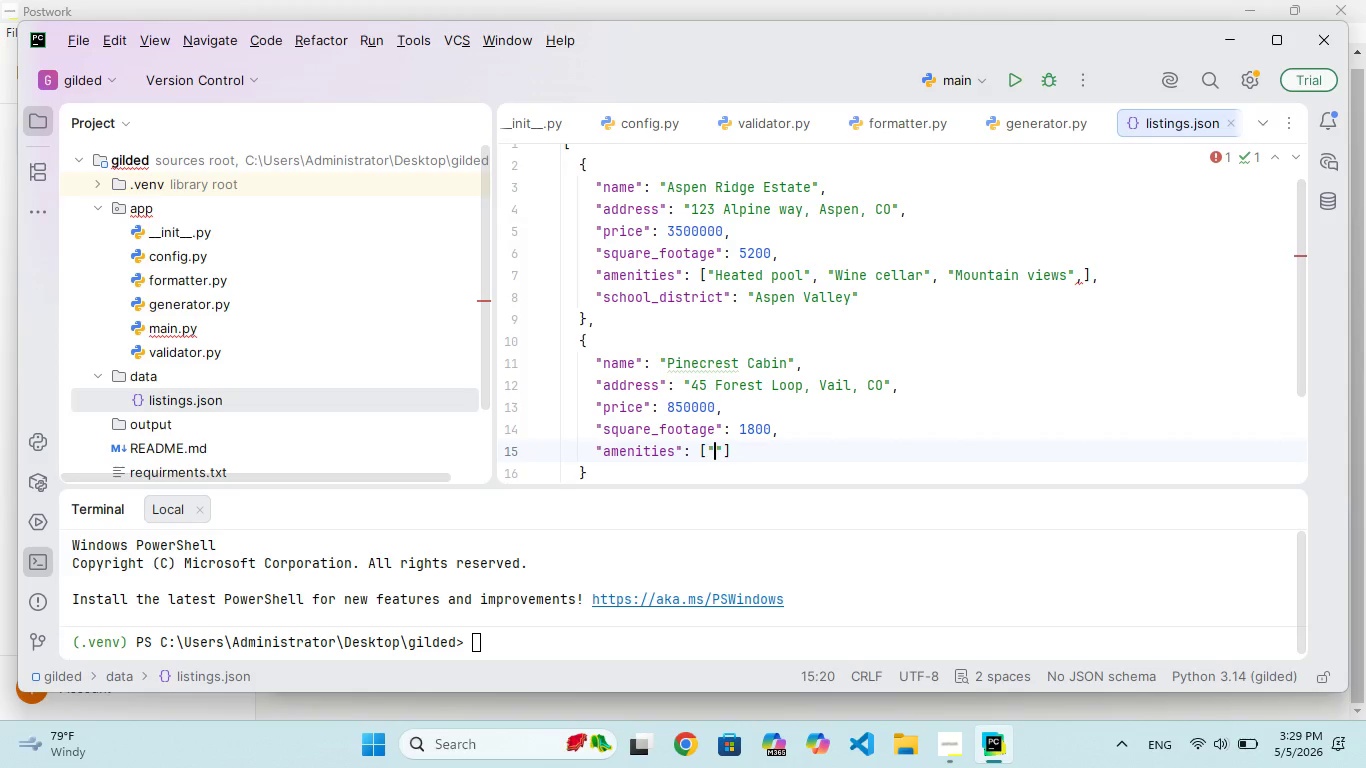 
key(F)
 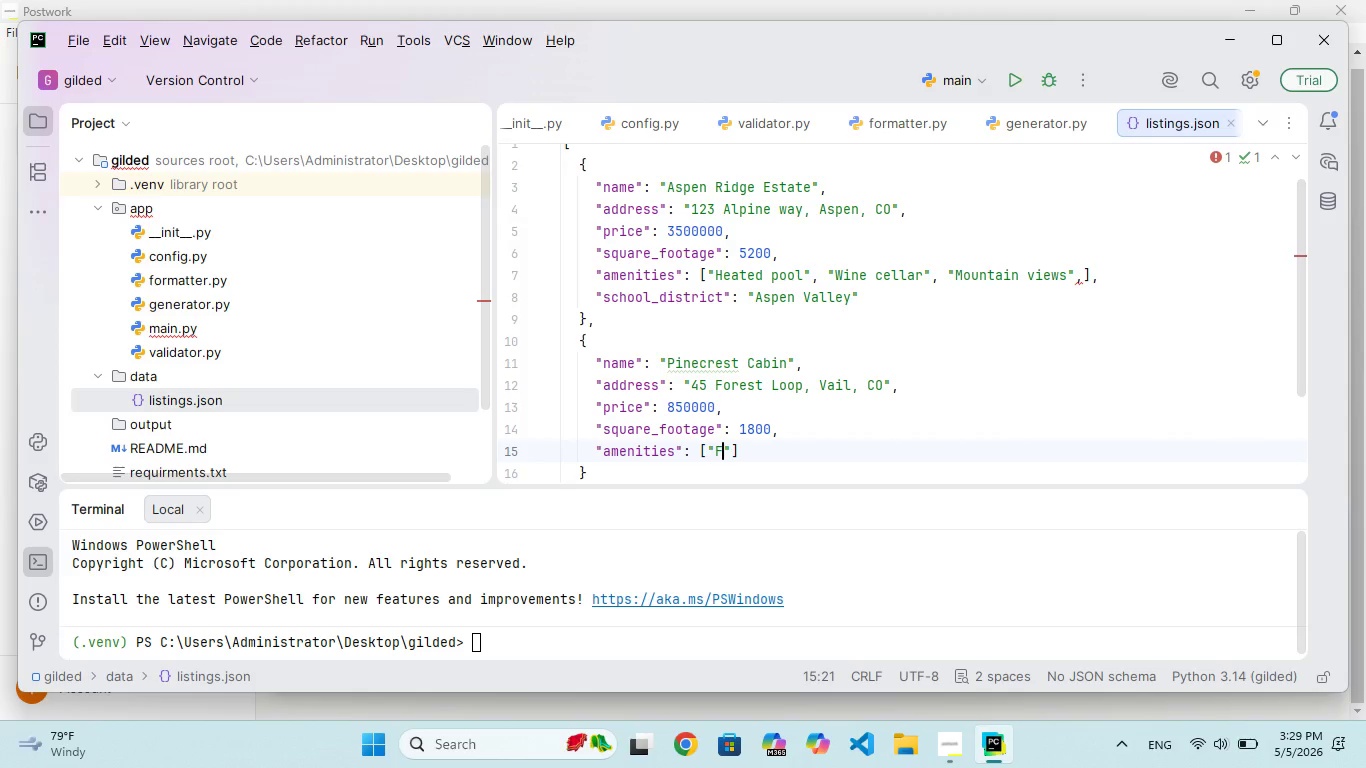 
key(CapsLock)
 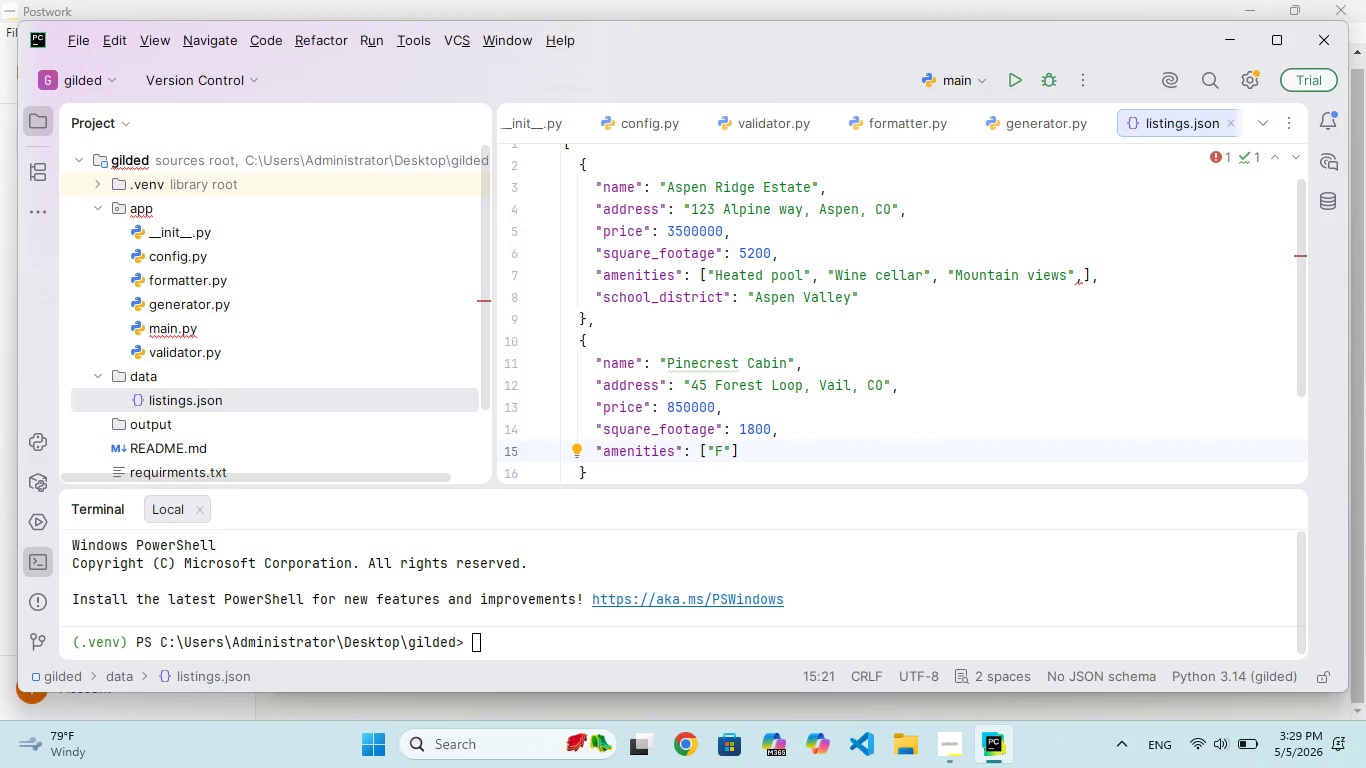 
type(ire)
 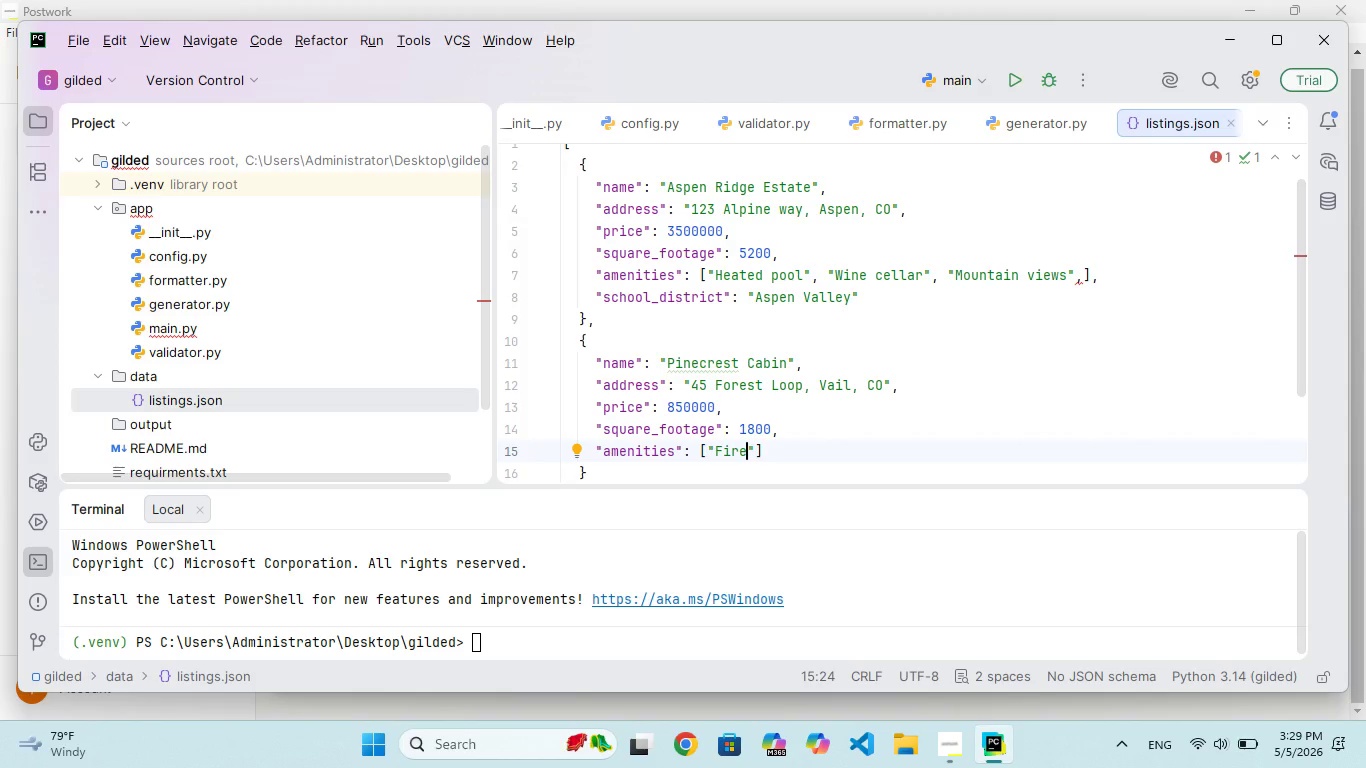 
type(place)
 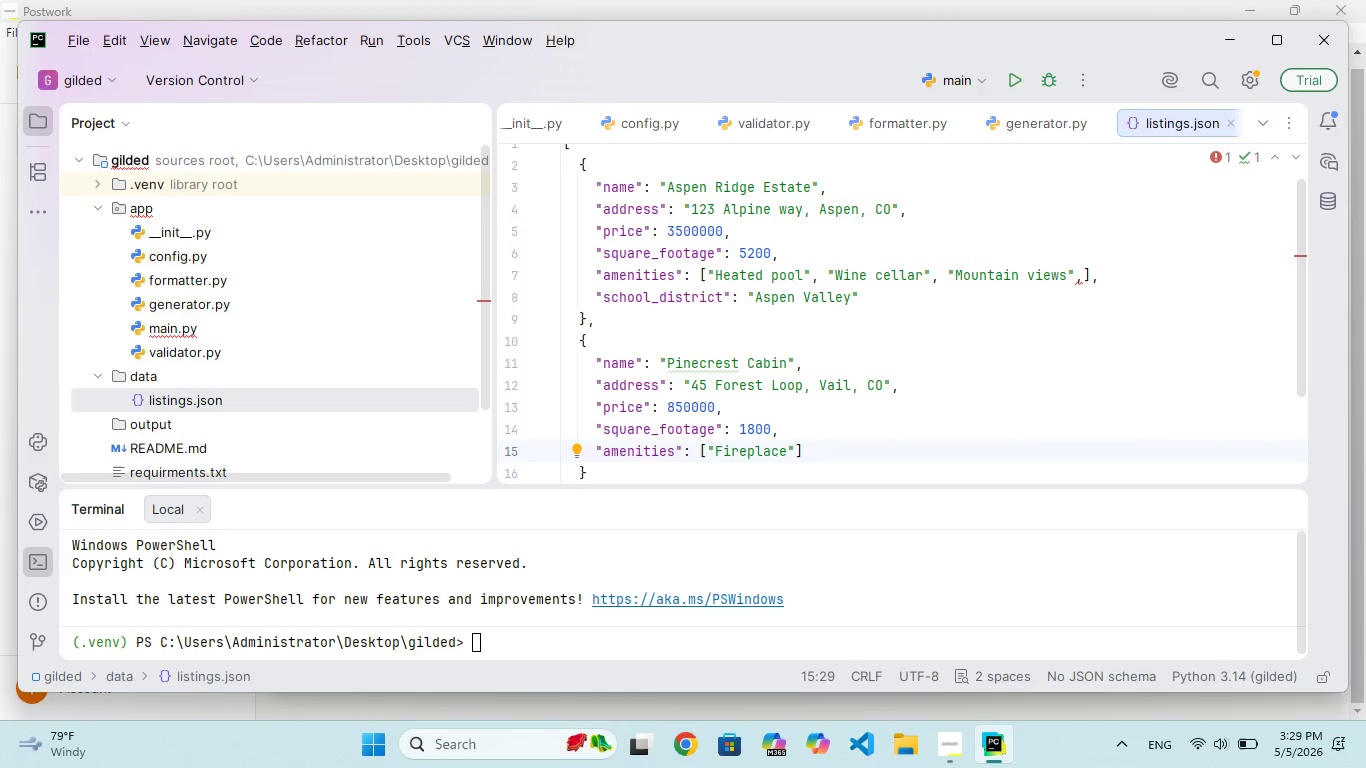 
key(ArrowRight)
 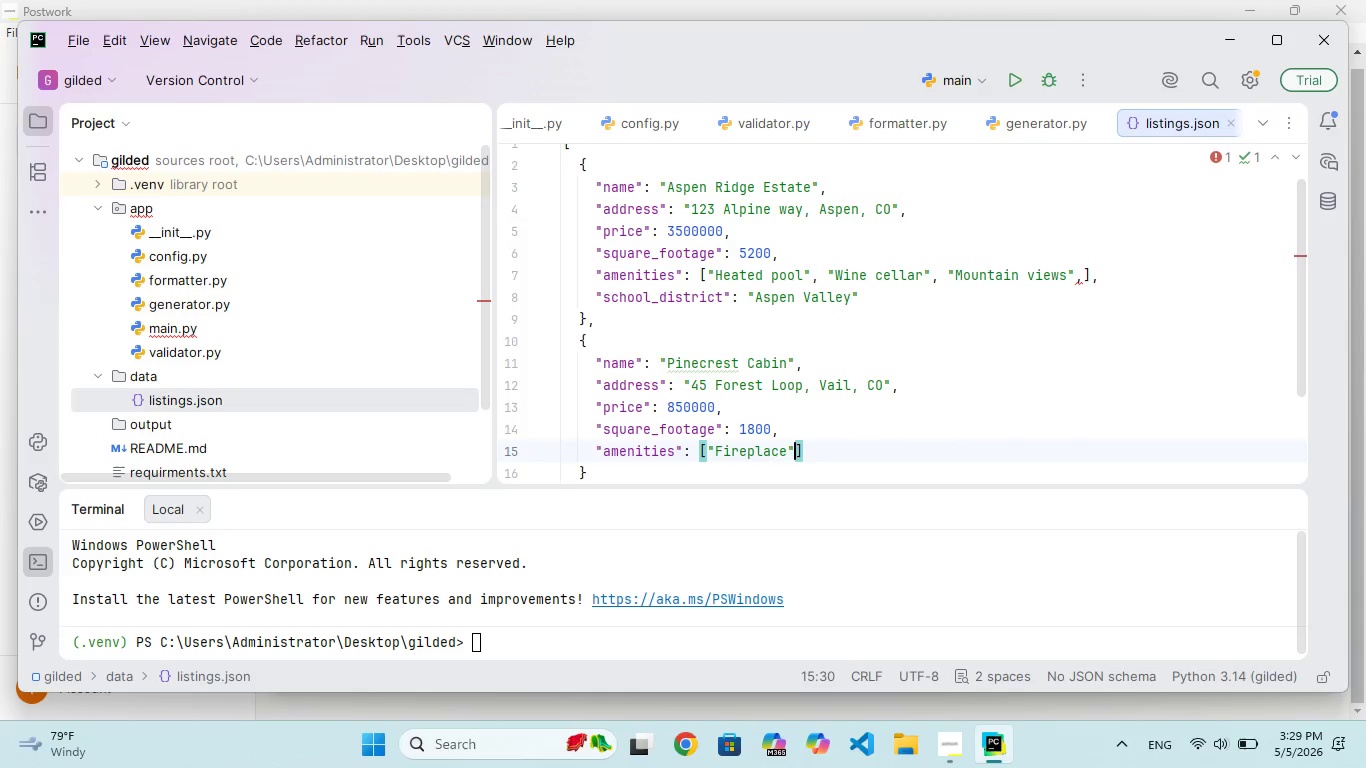 
type(, "Wood deck)
 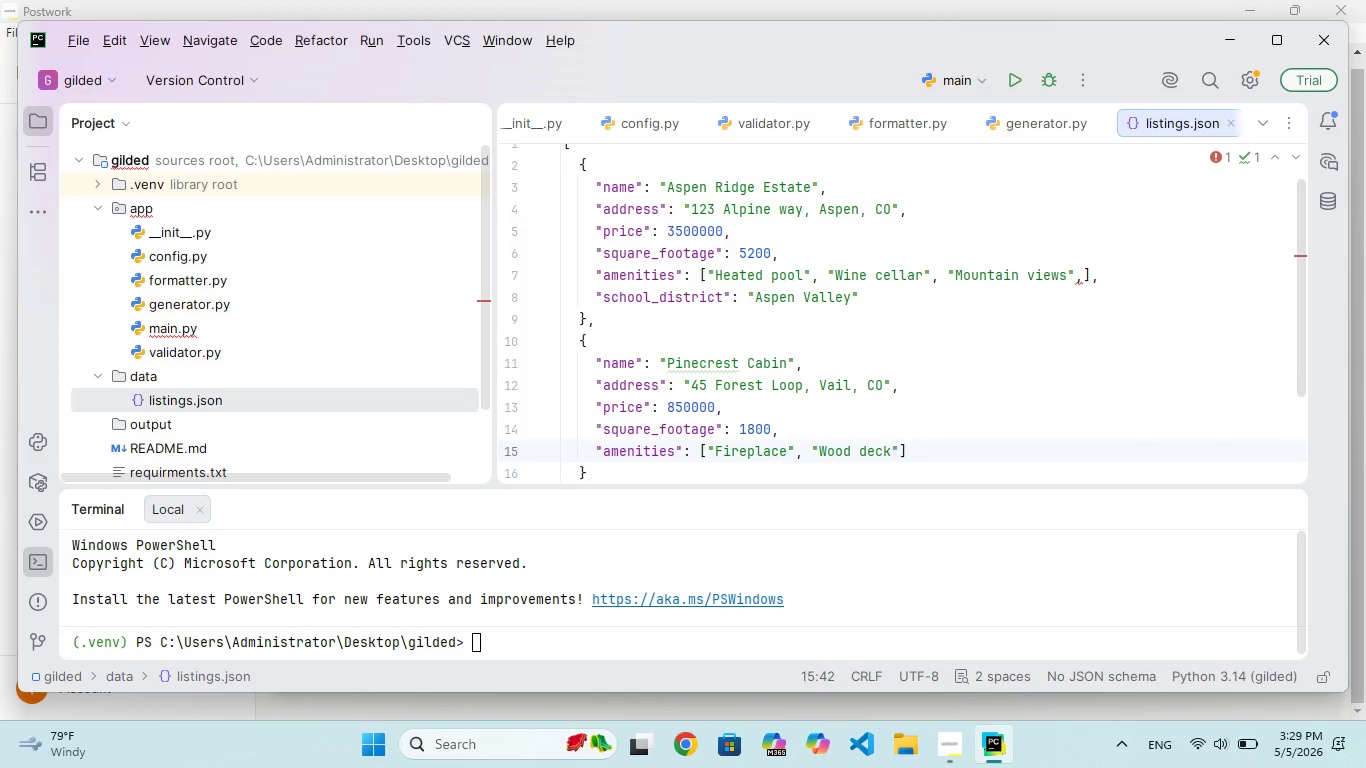 
key(ArrowRight)
 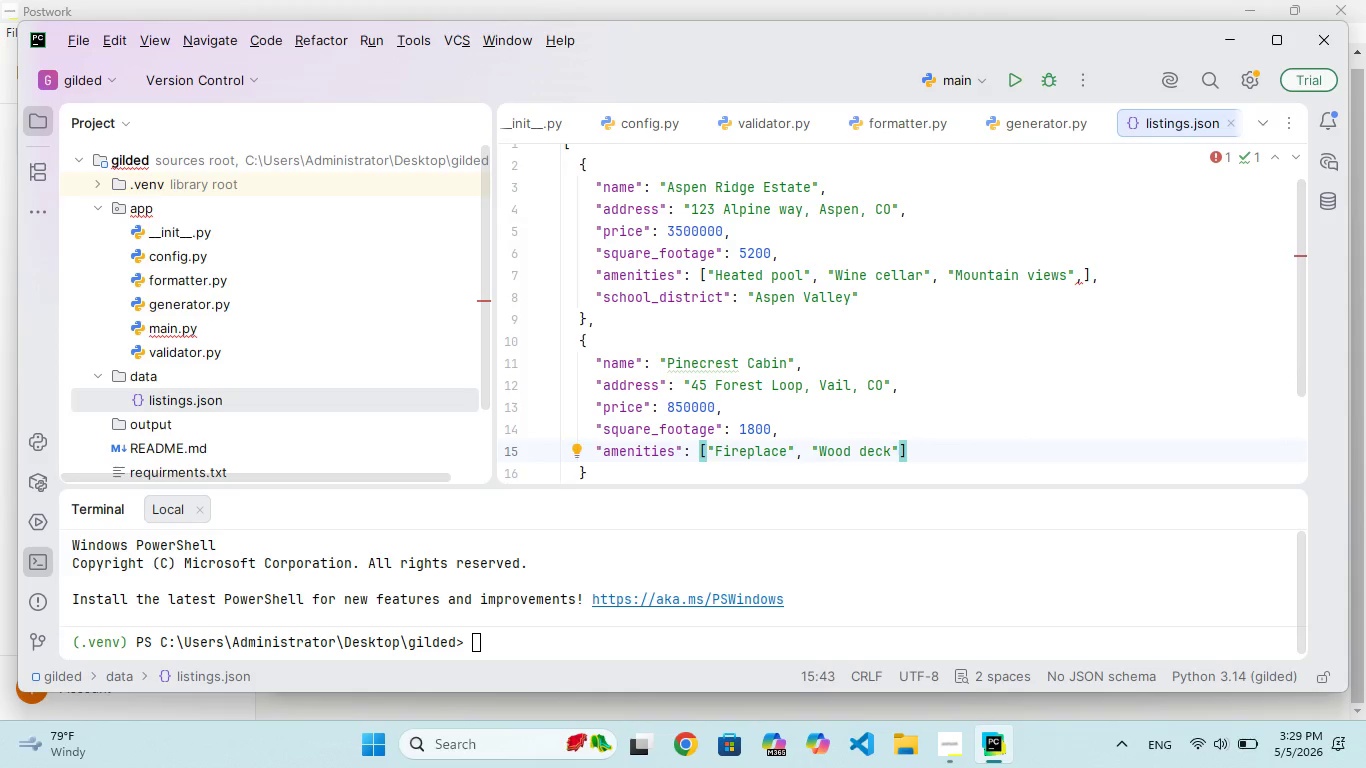 
key(Comma)
 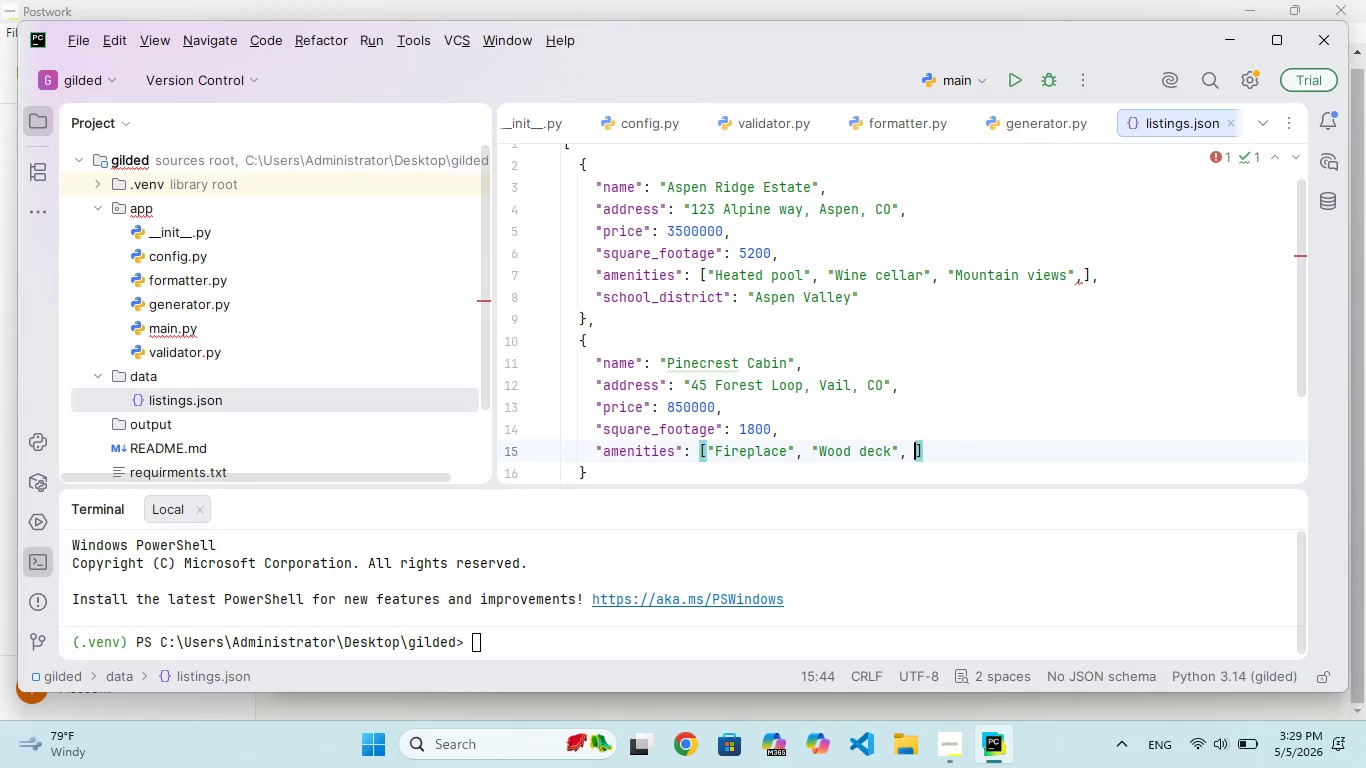 
key(Space)
 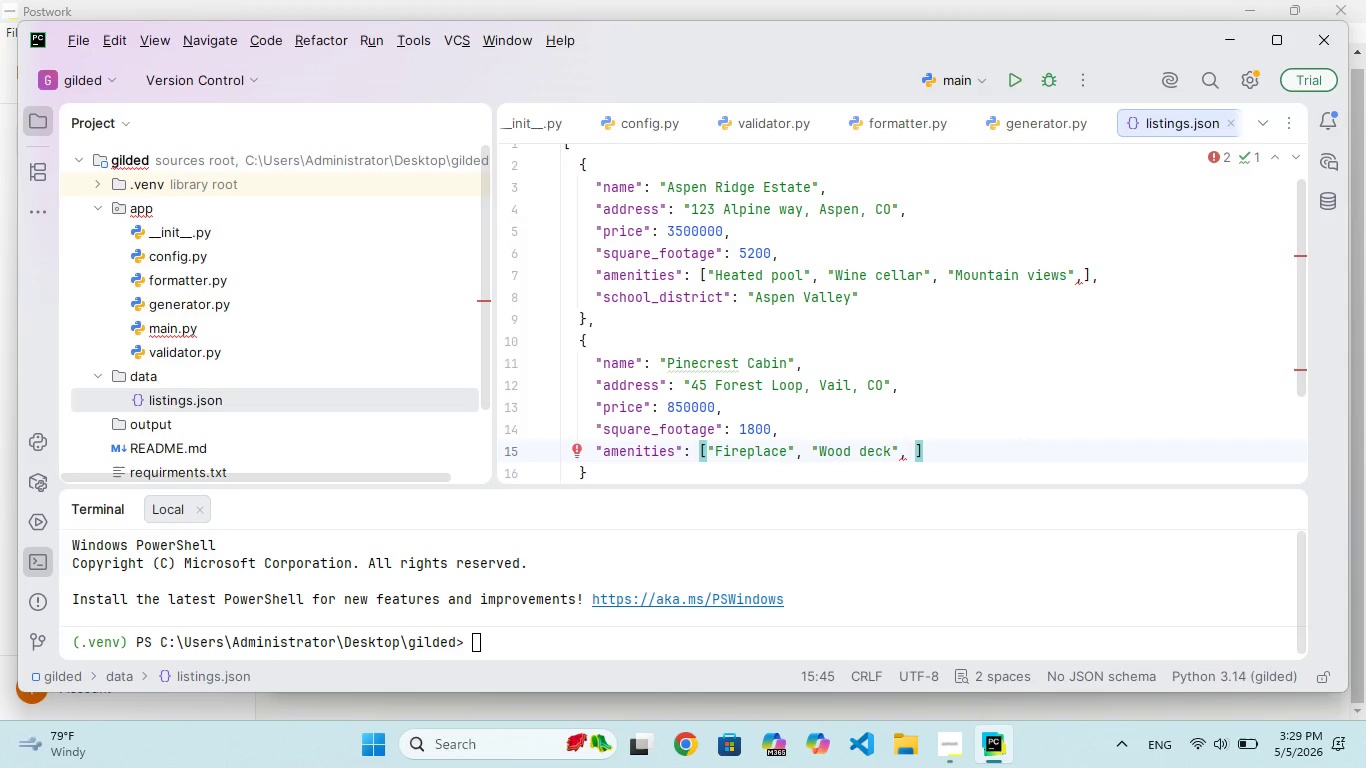 
key(Backspace)
 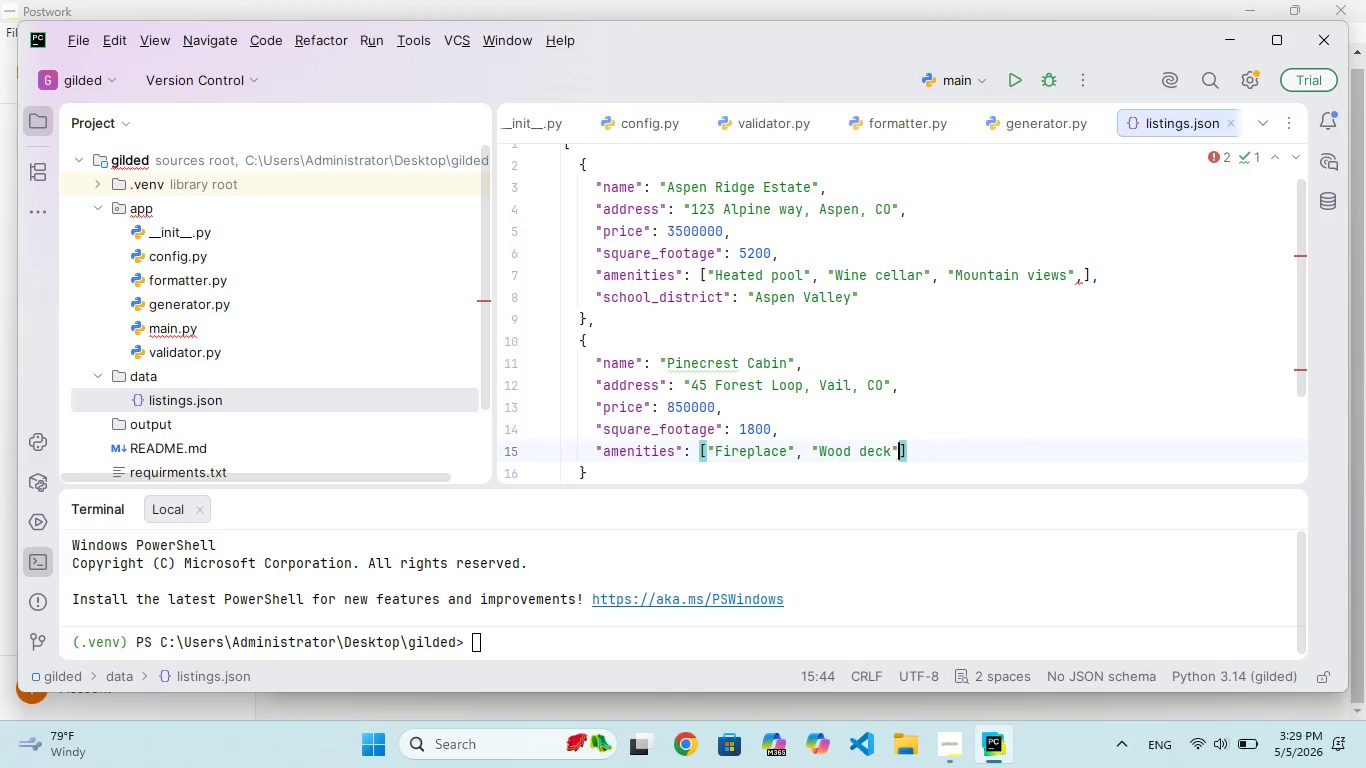 
key(Backspace)
 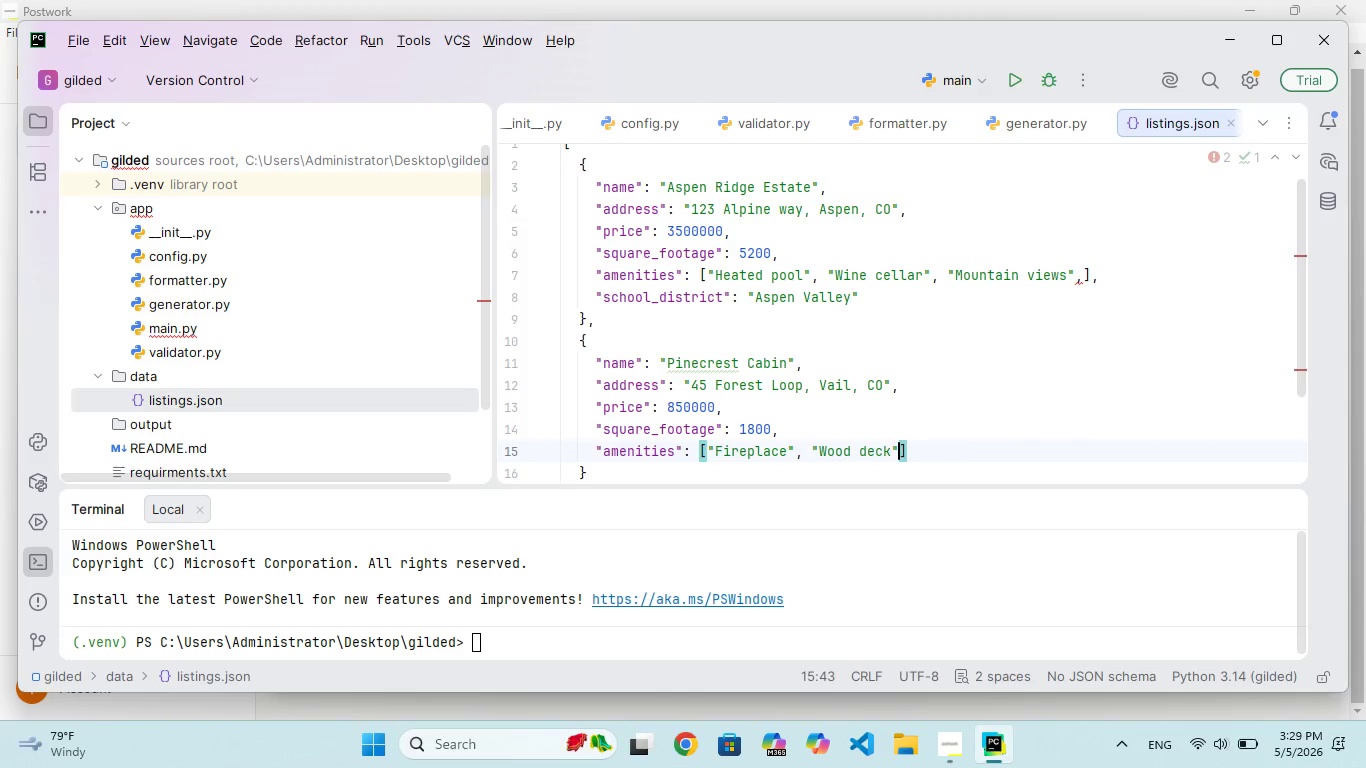 
key(ArrowRight)
 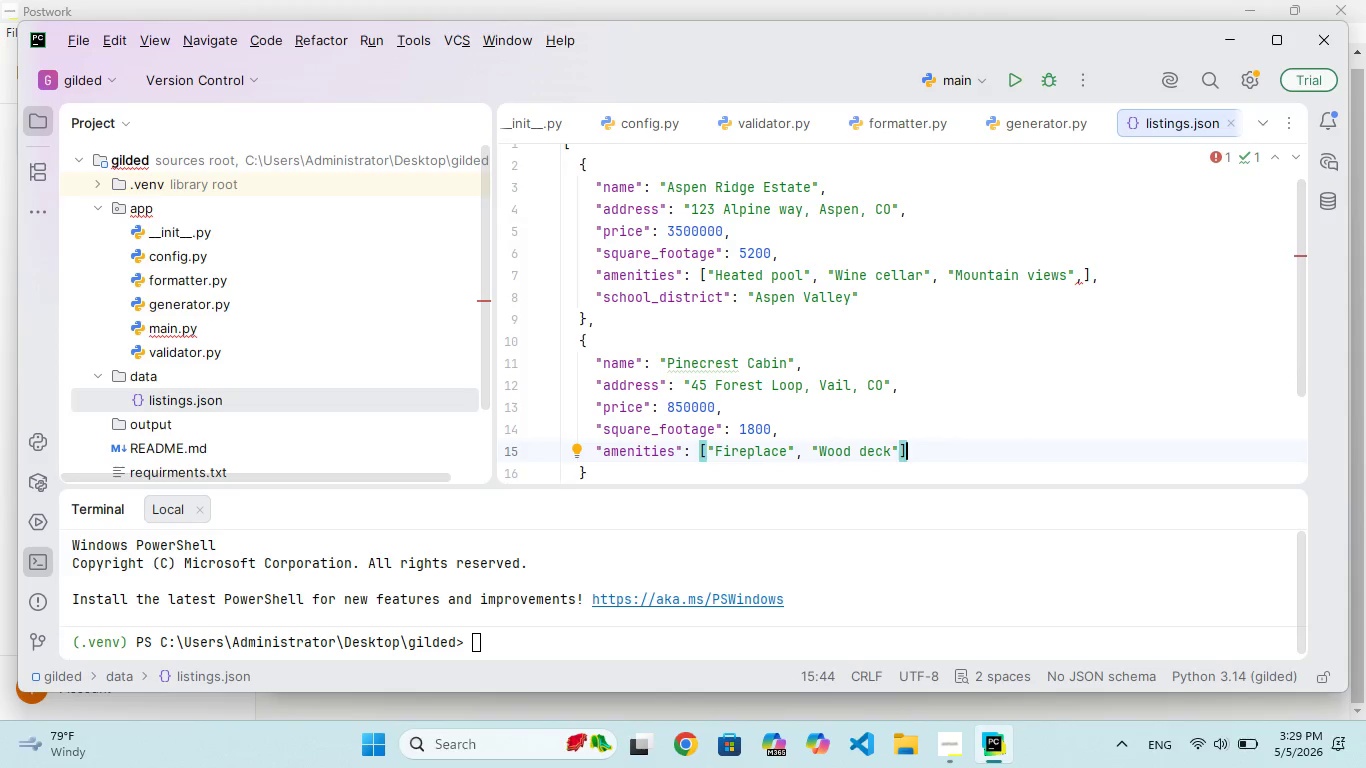 
key(Comma)
 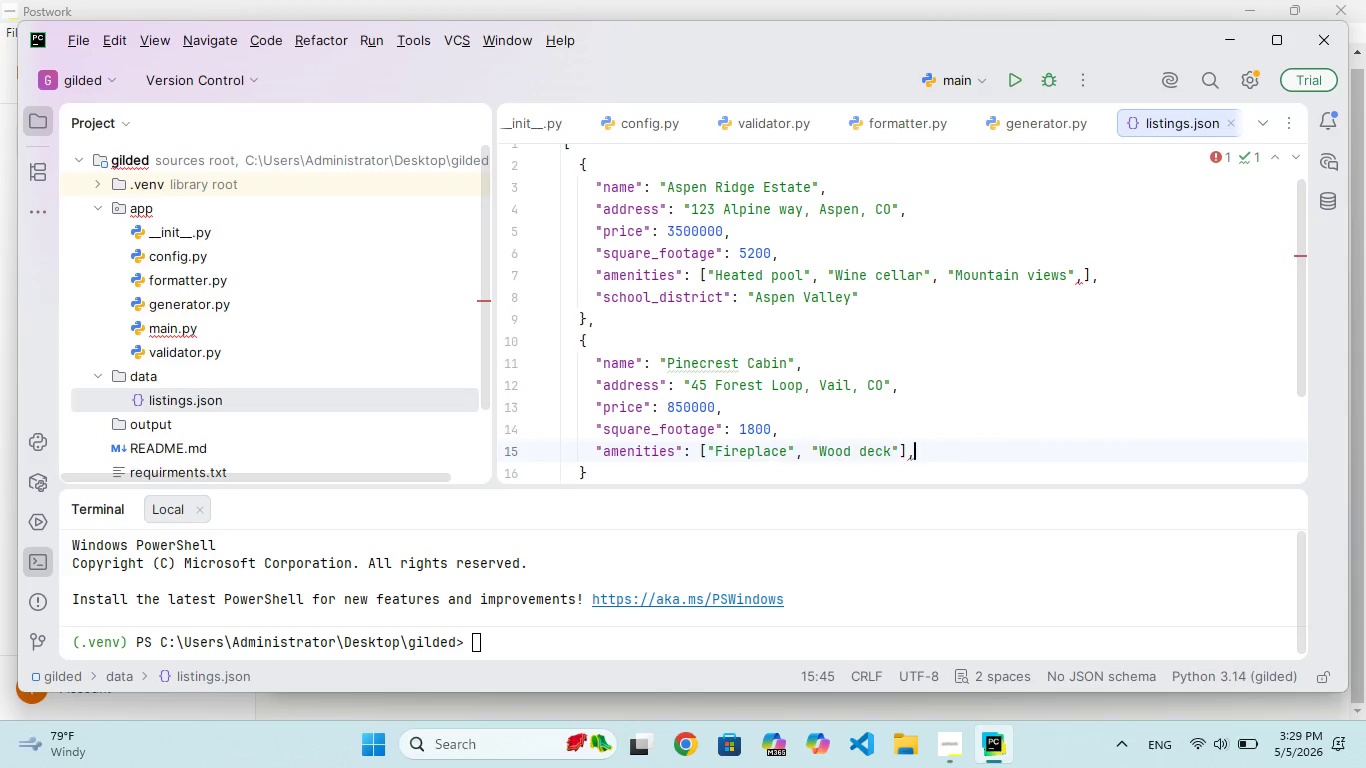 
key(Enter)
 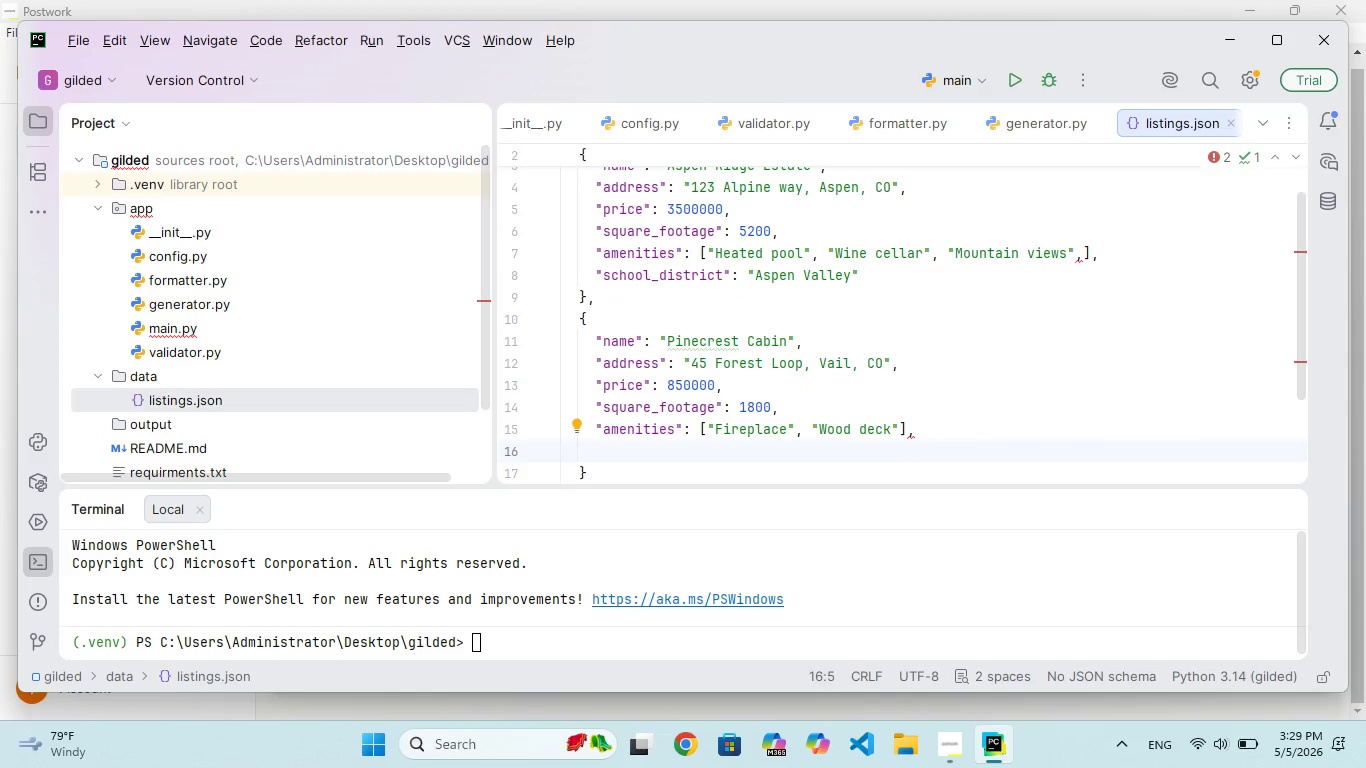 
type("school_distract)
 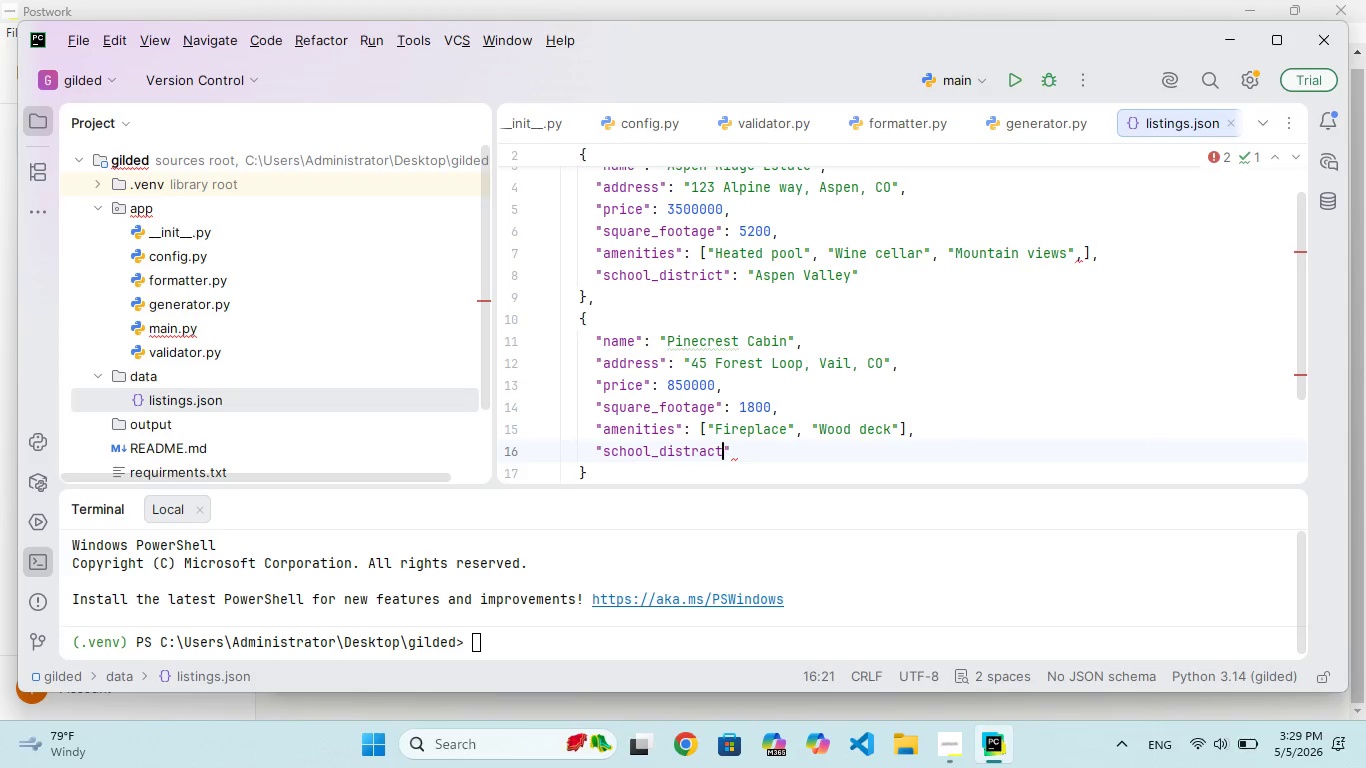 
type(\\)
key(Backspace)
key(Backspace)
key(Backspace)
key(Backspace)
key(Backspace)
type(it)
 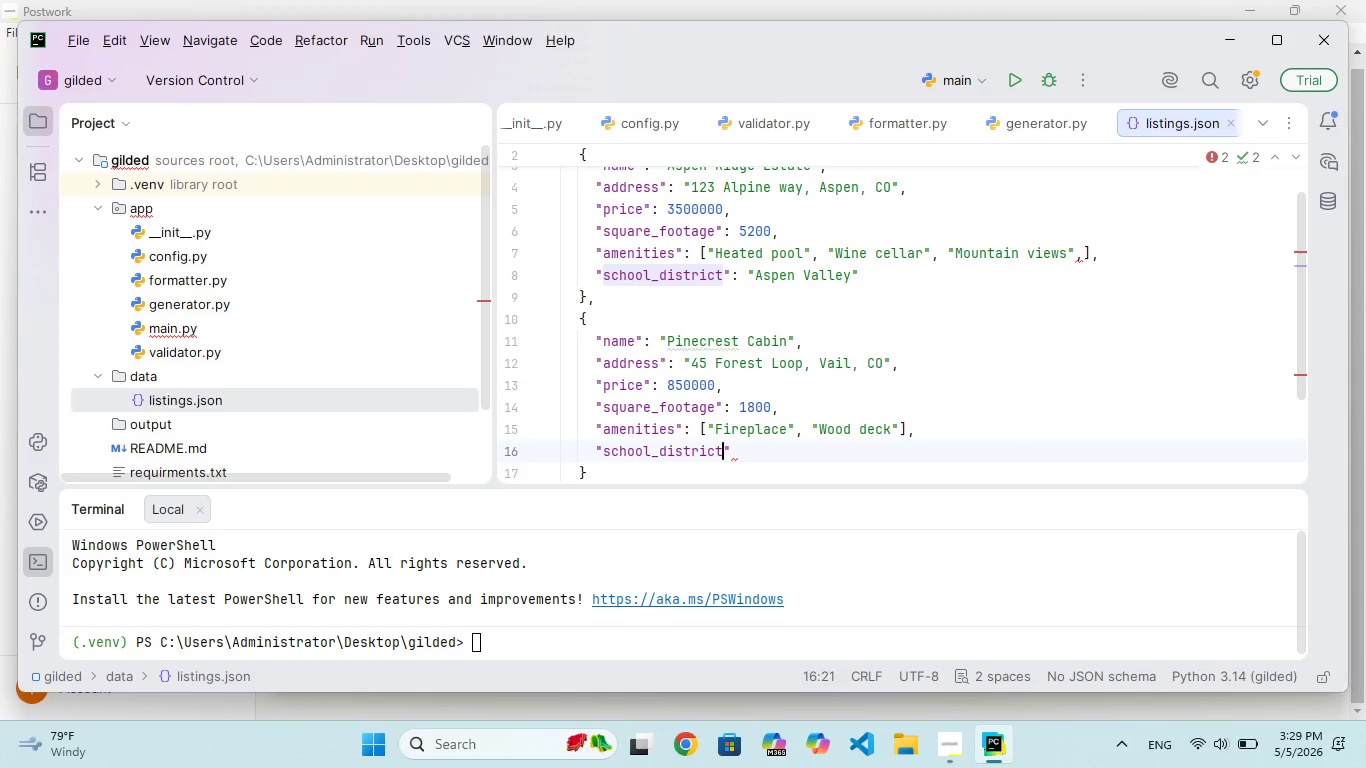 
hold_key(key=C, duration=0.45)
 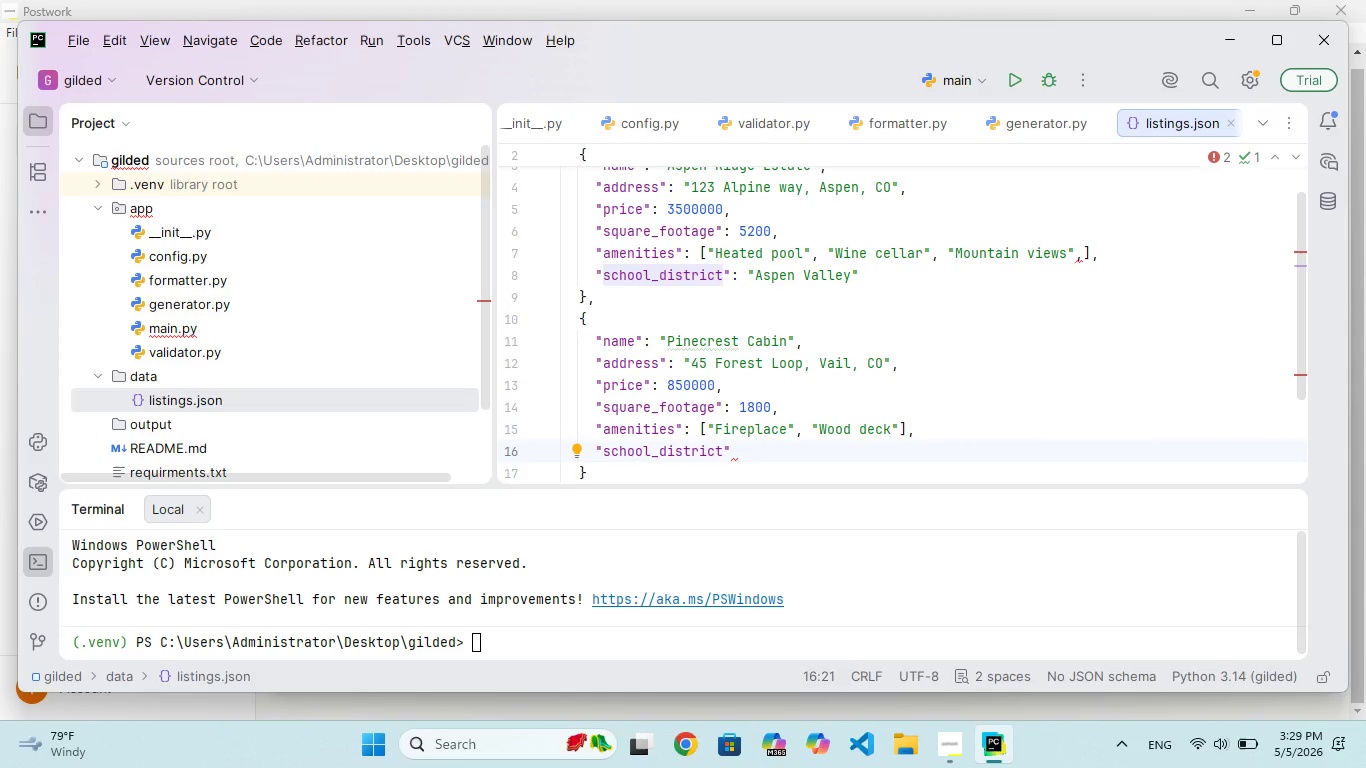 
key(ArrowRight)
 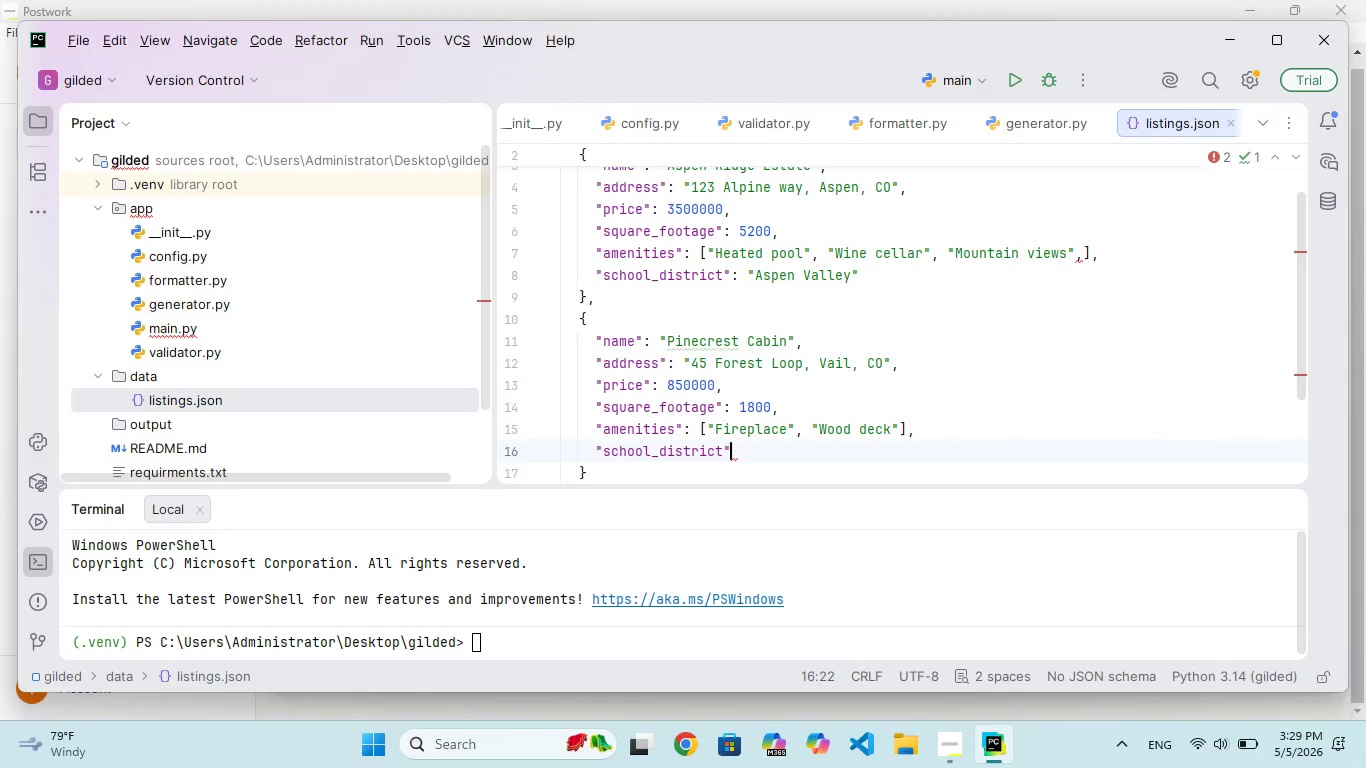 
type(:"Vail Unified)
 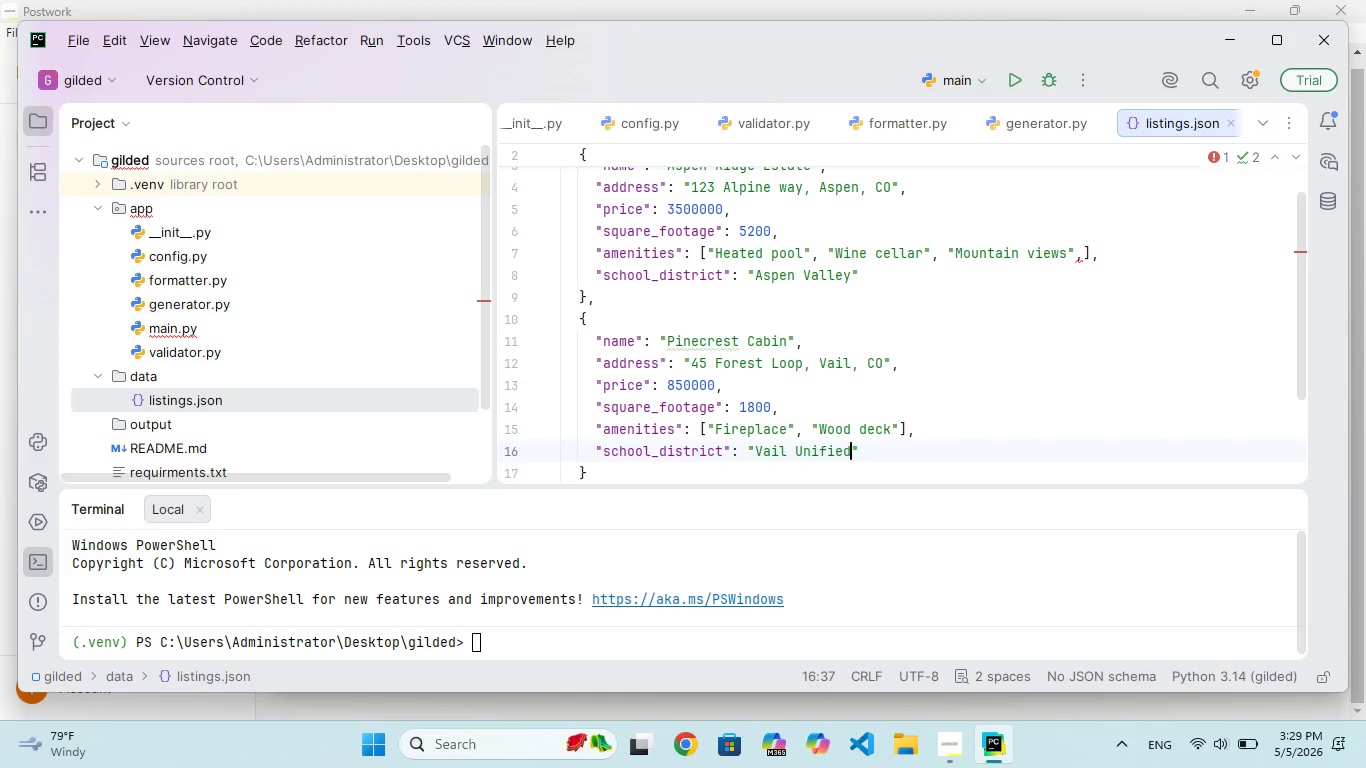 
key(ArrowRight)
 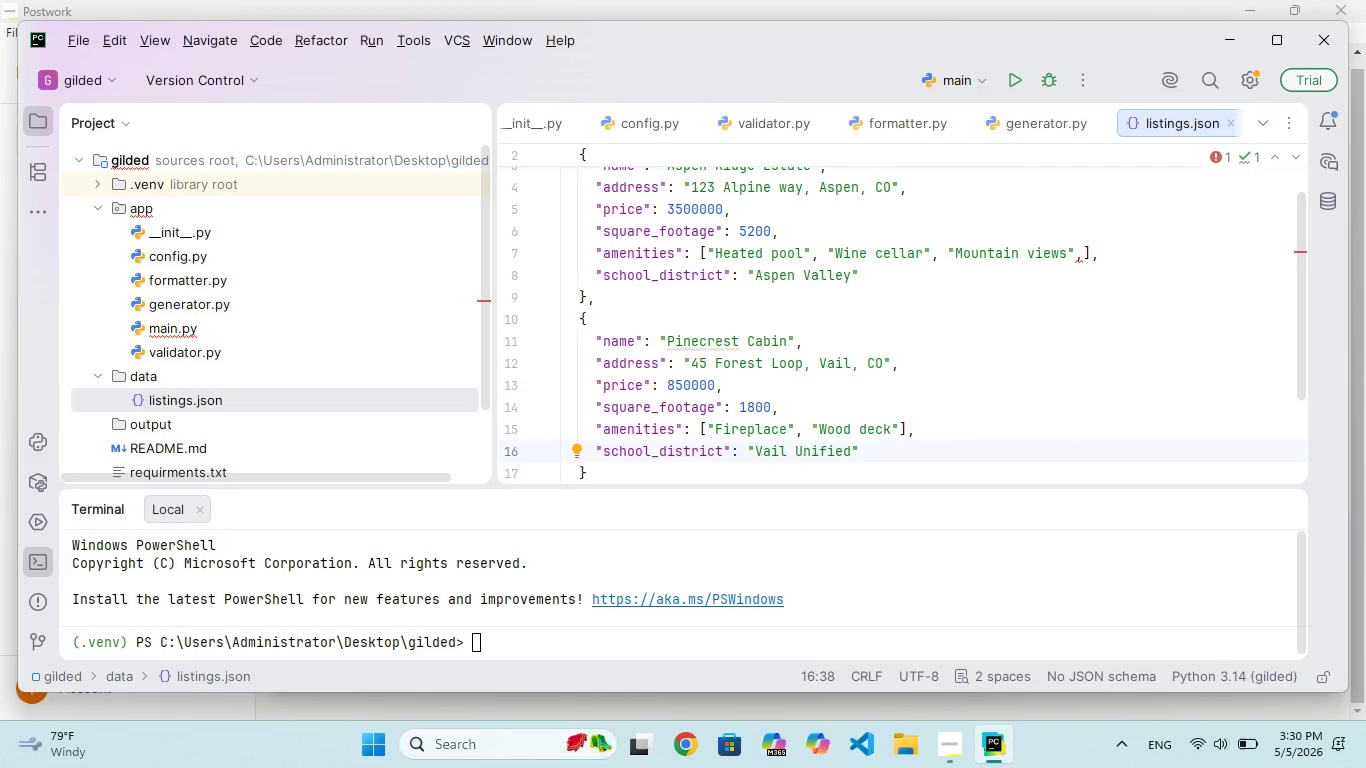 
key(ArrowDown)
 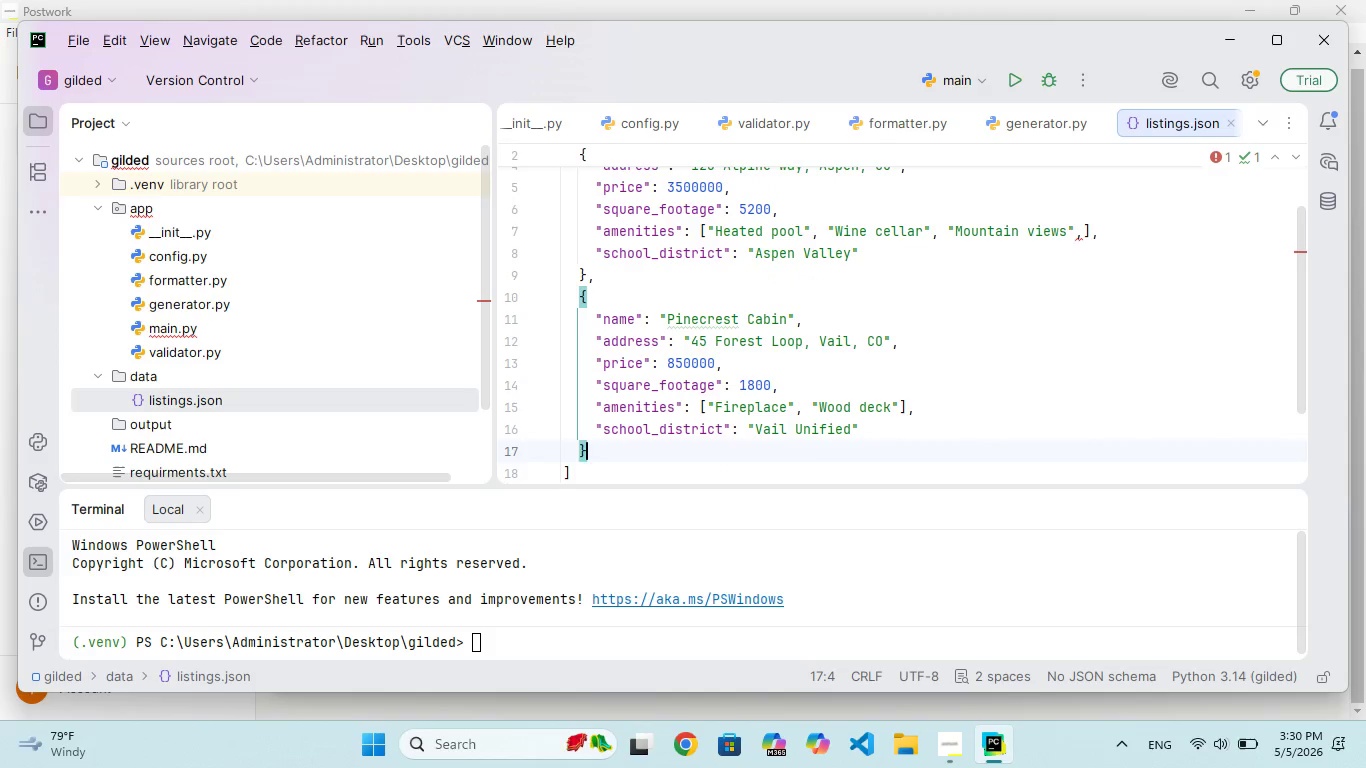 
key(Comma)
 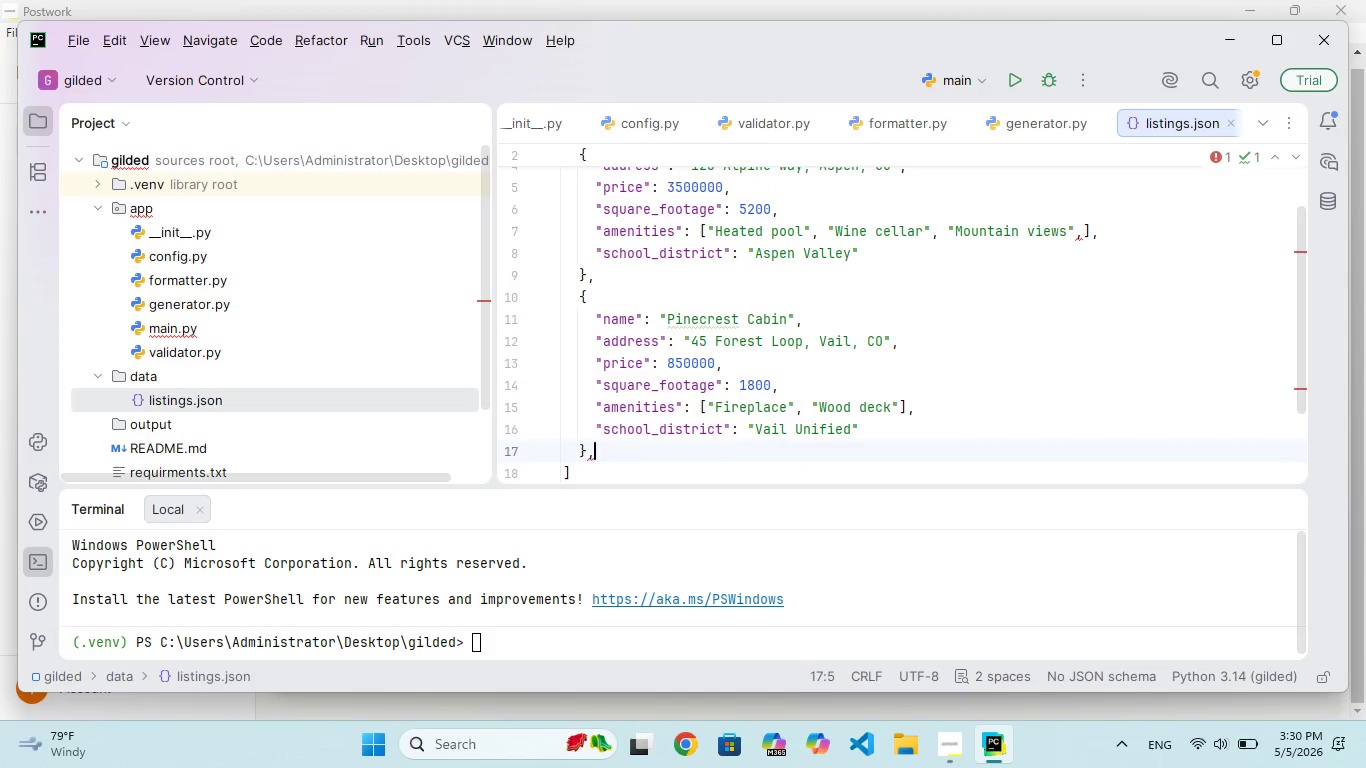 
key(Enter)
 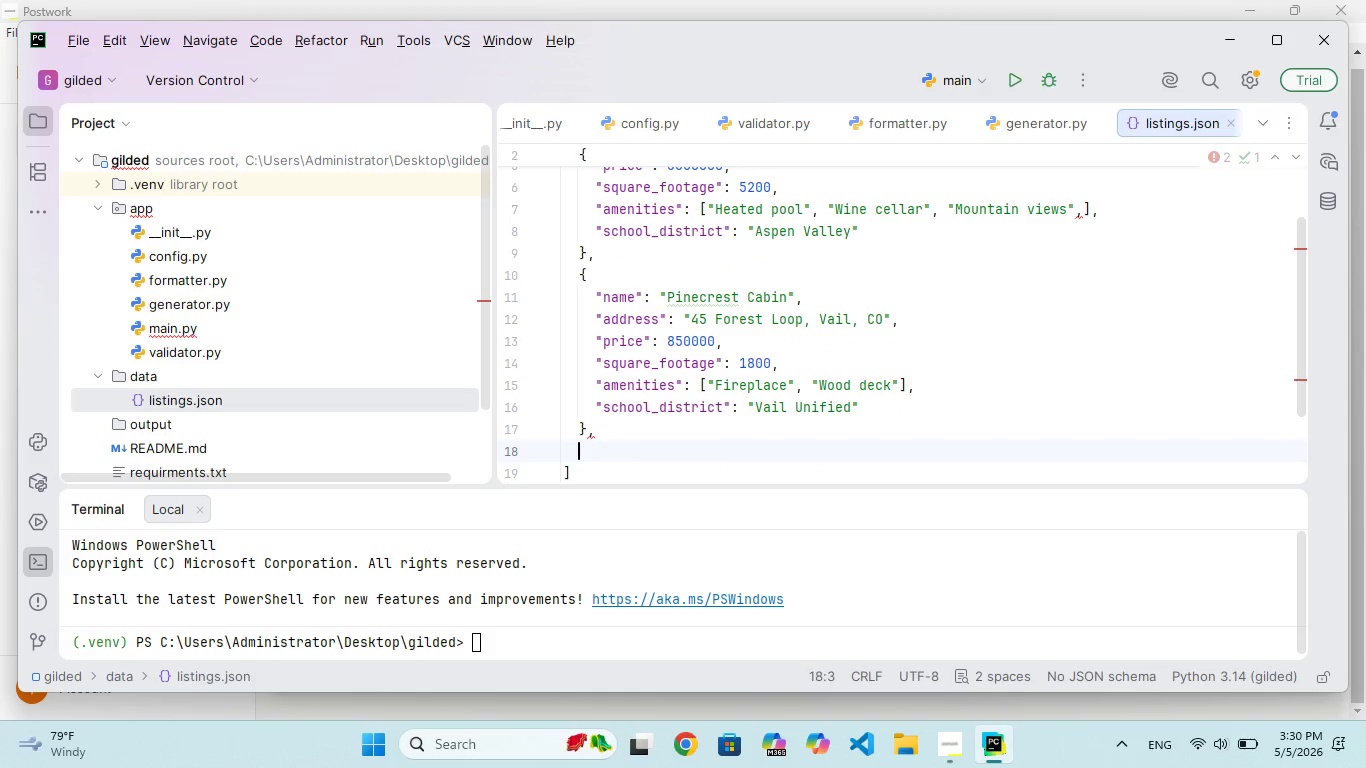 
key(Shift+BracketLeft)
 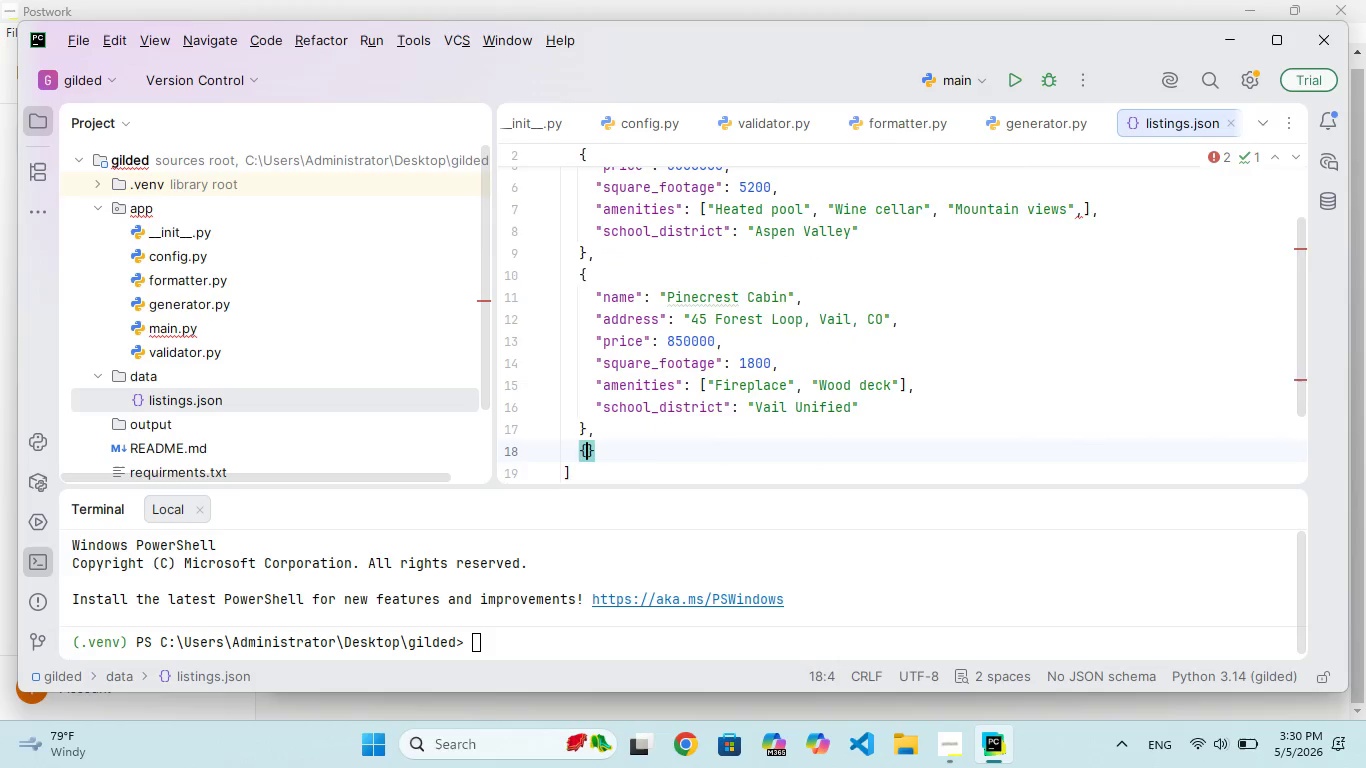 
key(Enter)
 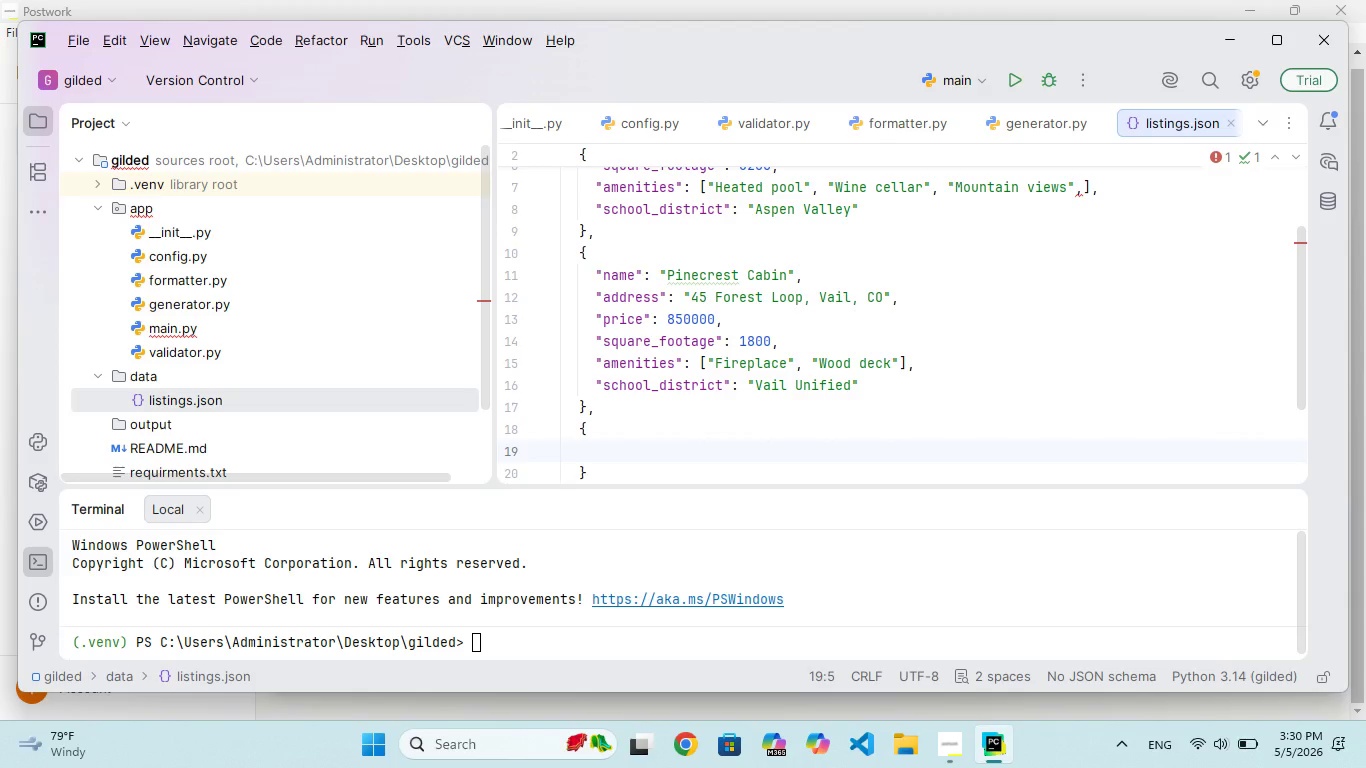 
wait(49.59)
 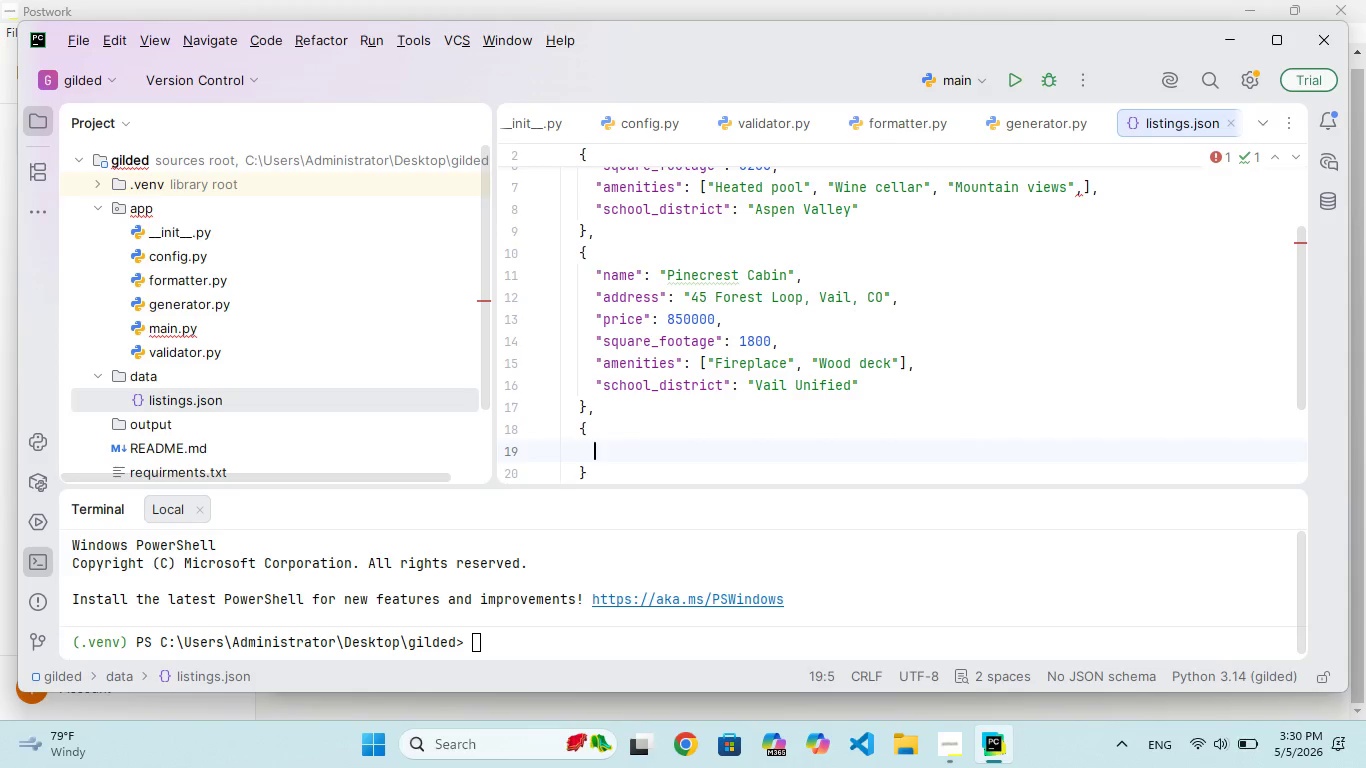 
type("me)
 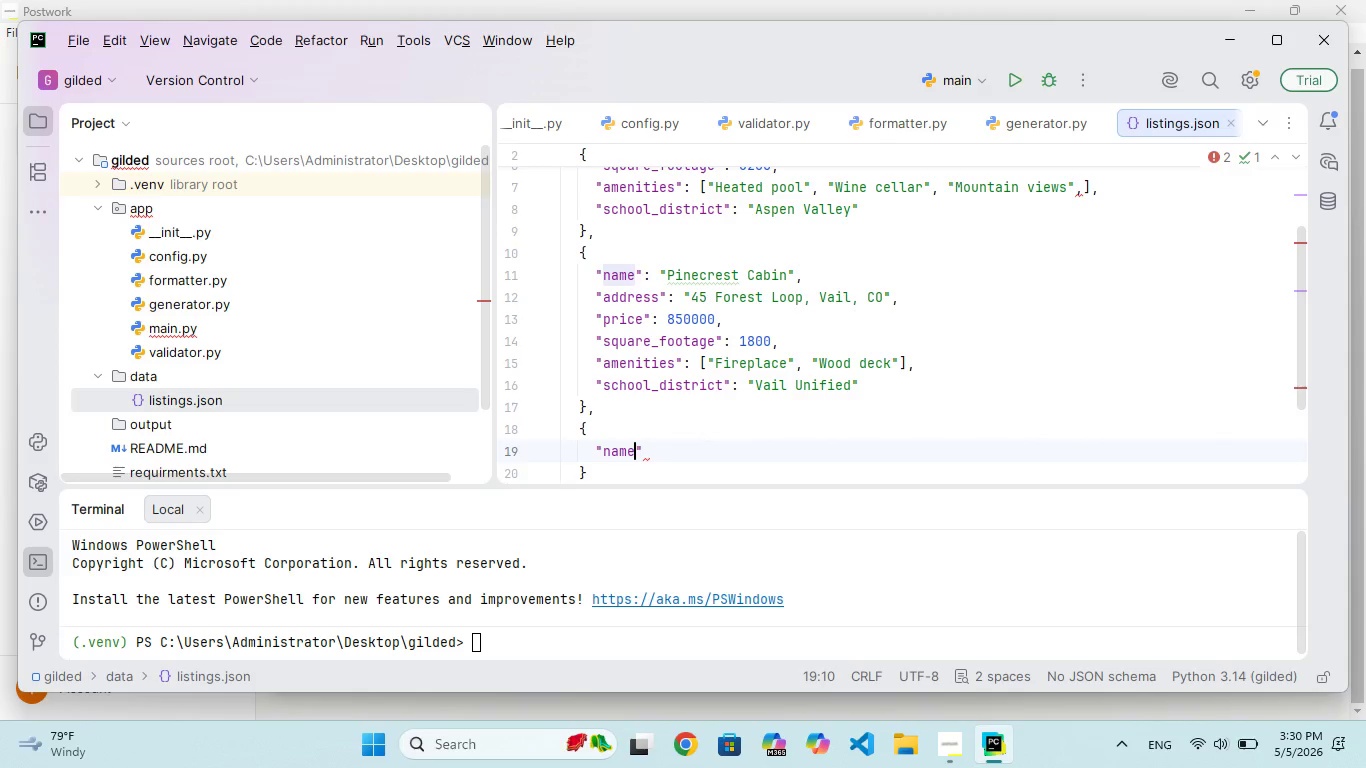 
hold_key(key=N, duration=0.31)
 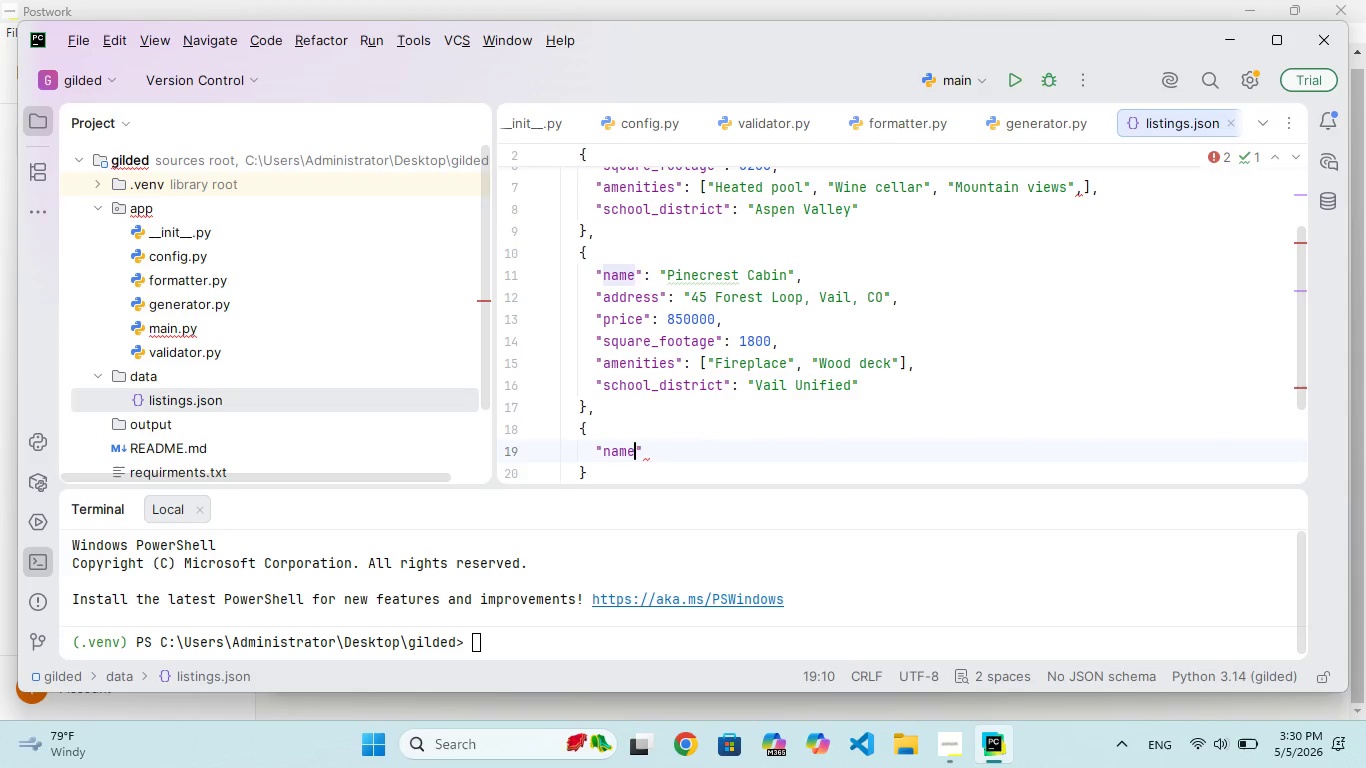 
hold_key(key=A, duration=0.38)
 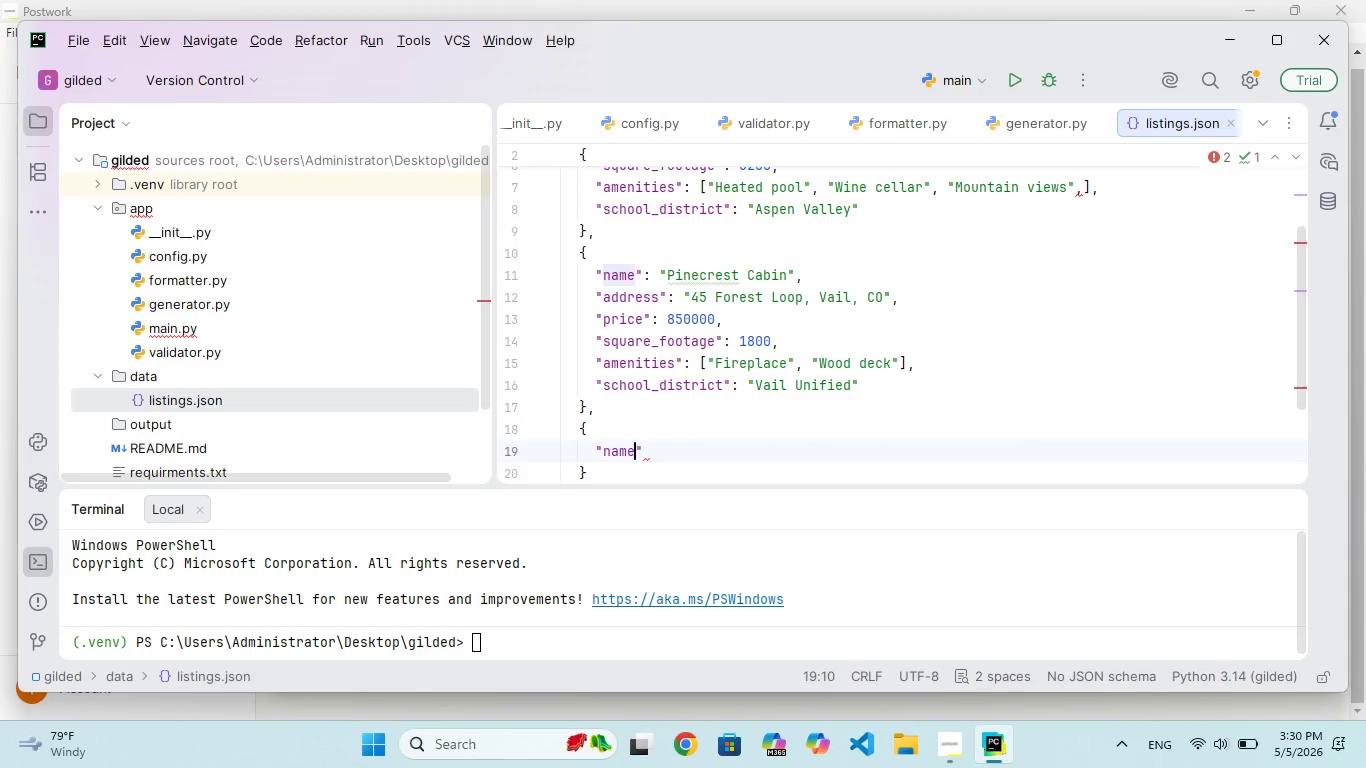 
key(ArrowRight)
 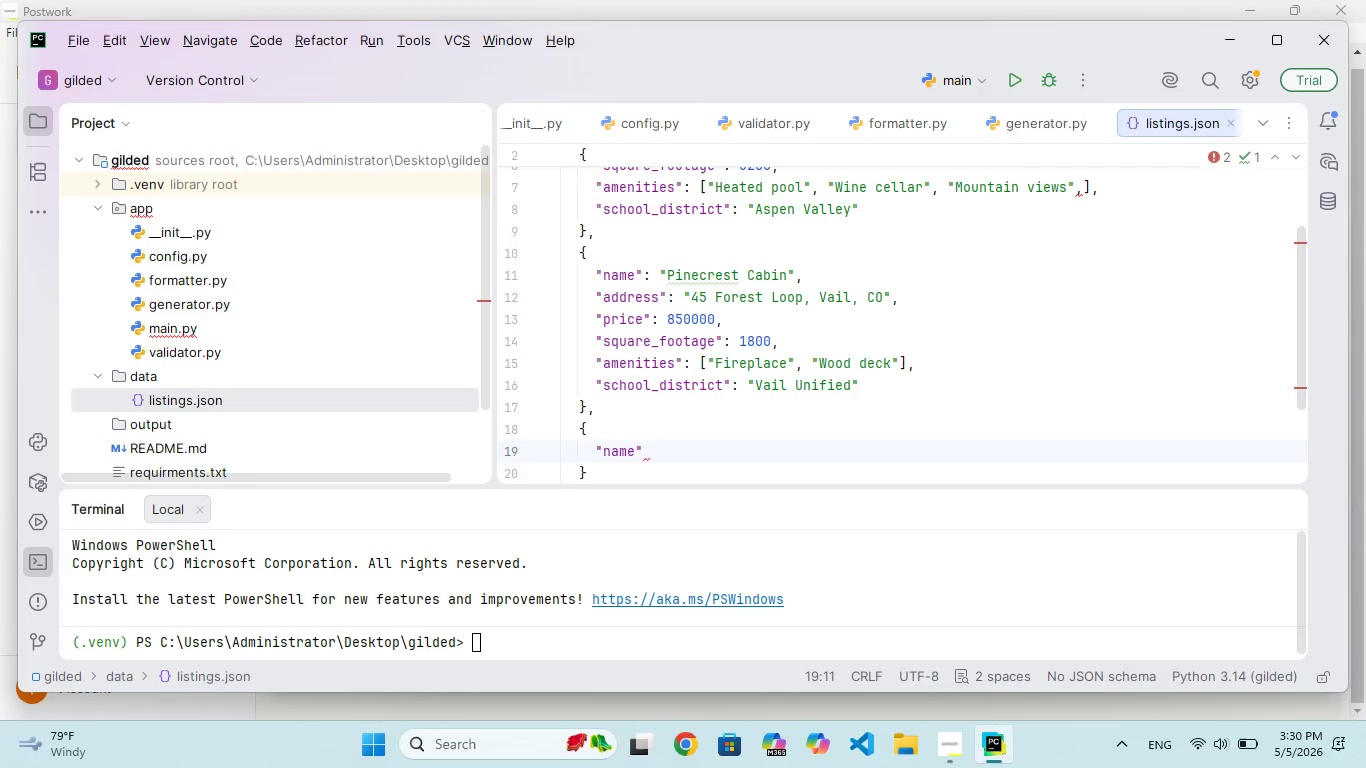 
type(: "Summi Peak Via)
 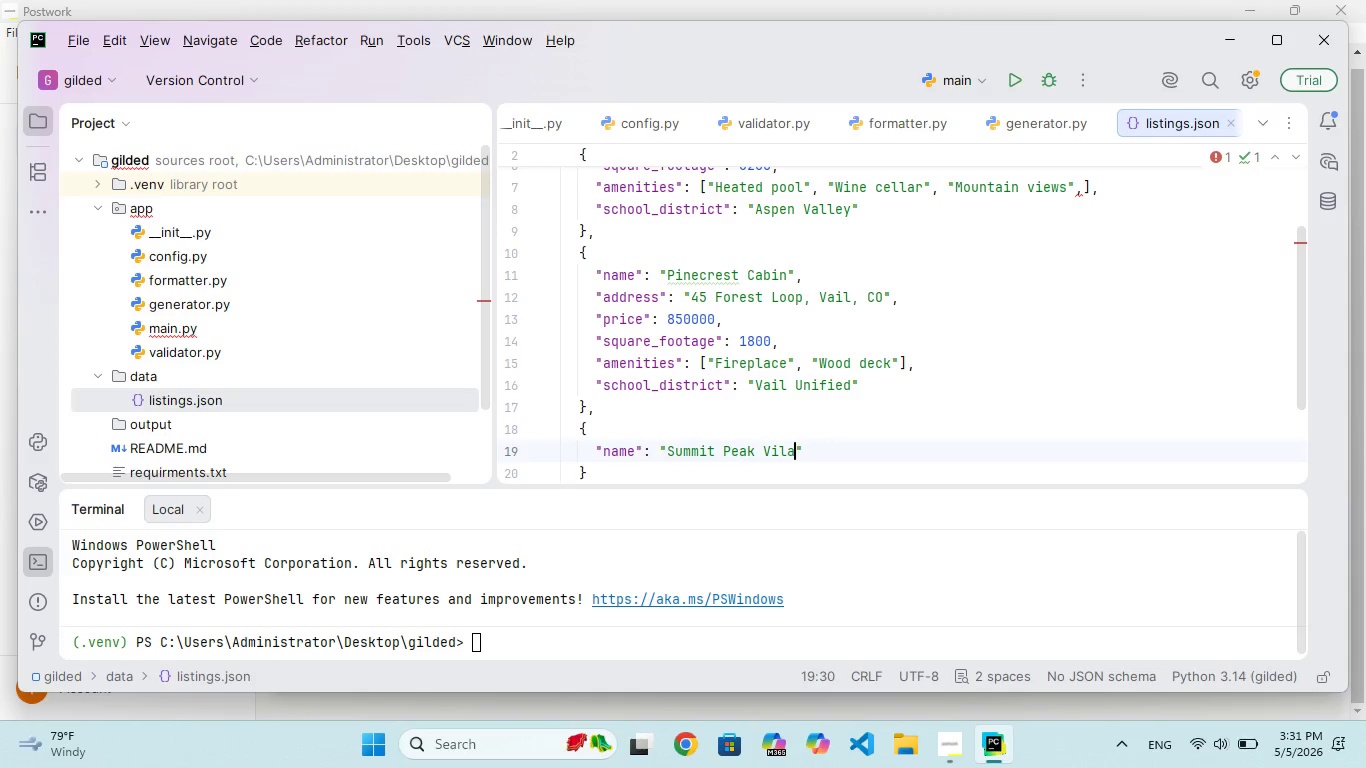 
hold_key(key=T, duration=0.31)
 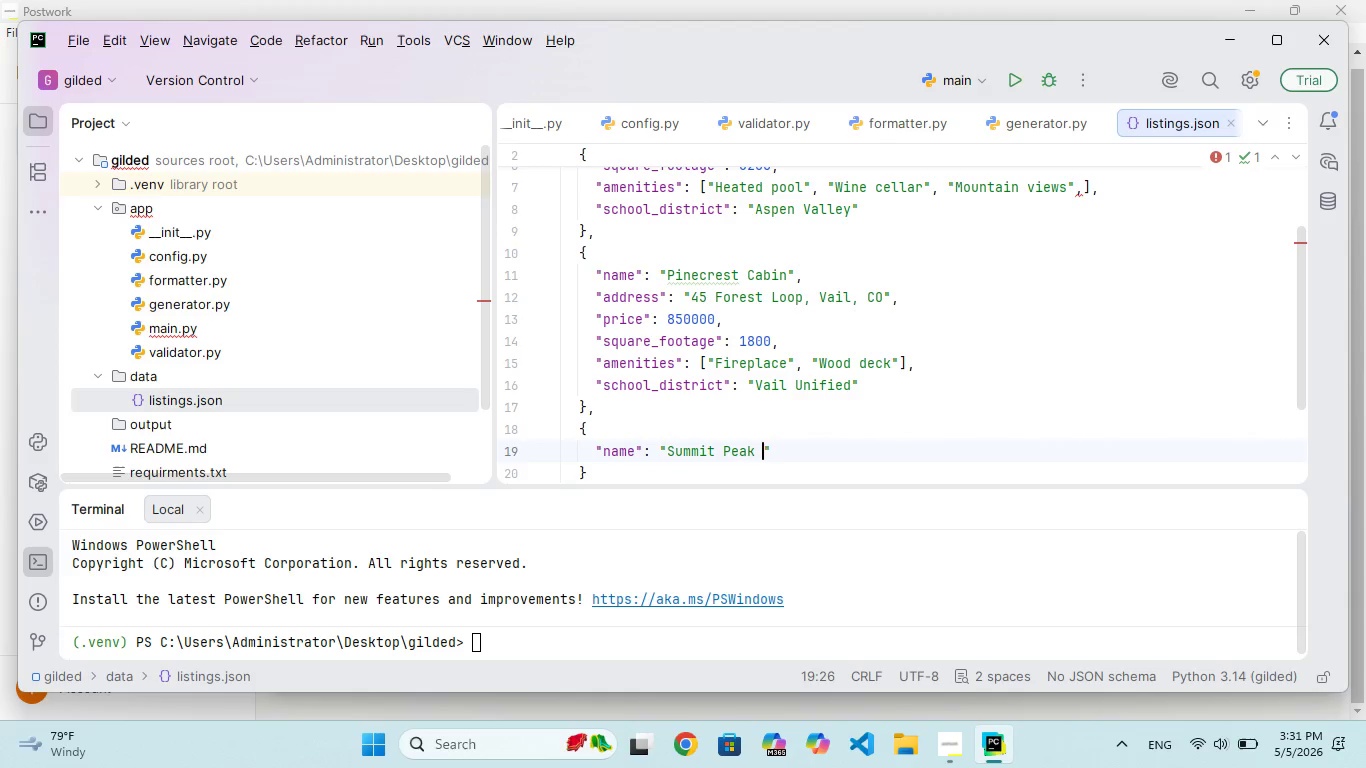 
hold_key(key=L, duration=0.31)
 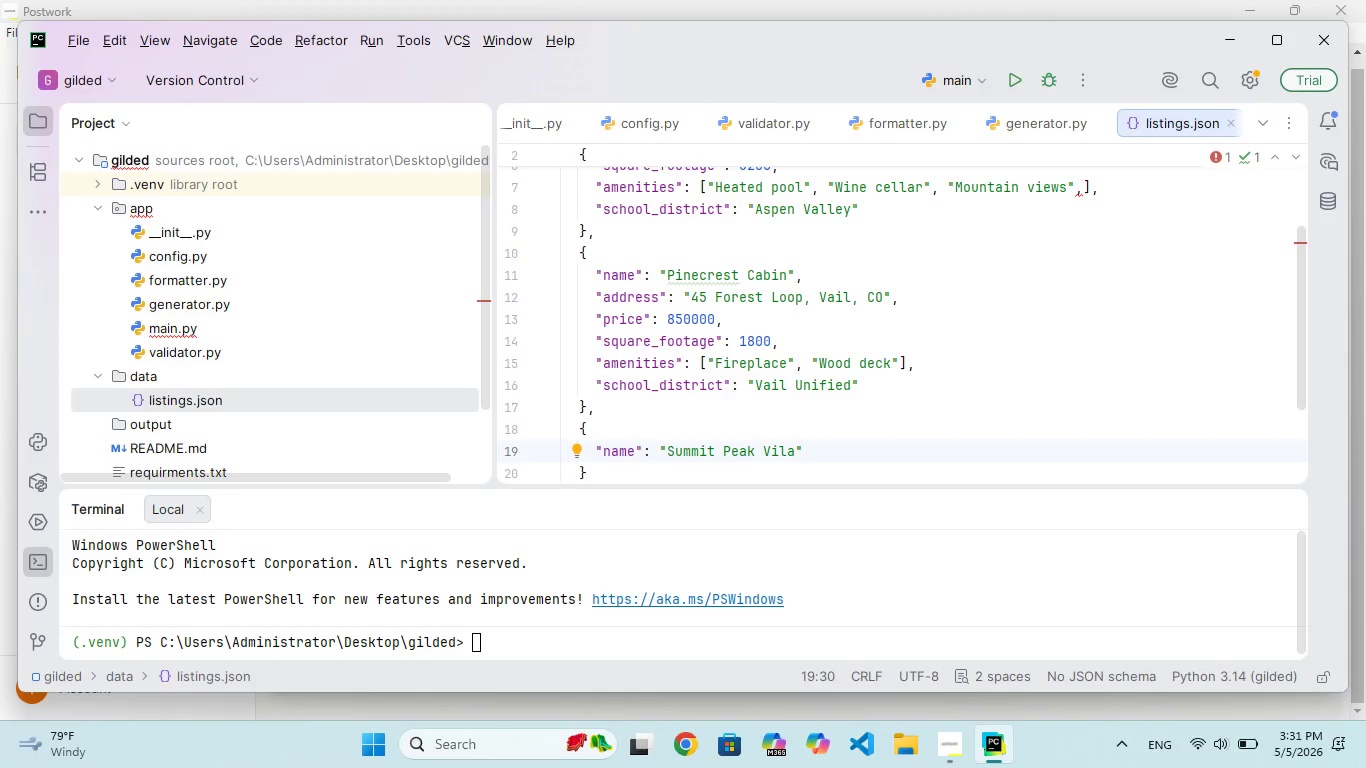 
key(ArrowRight)
 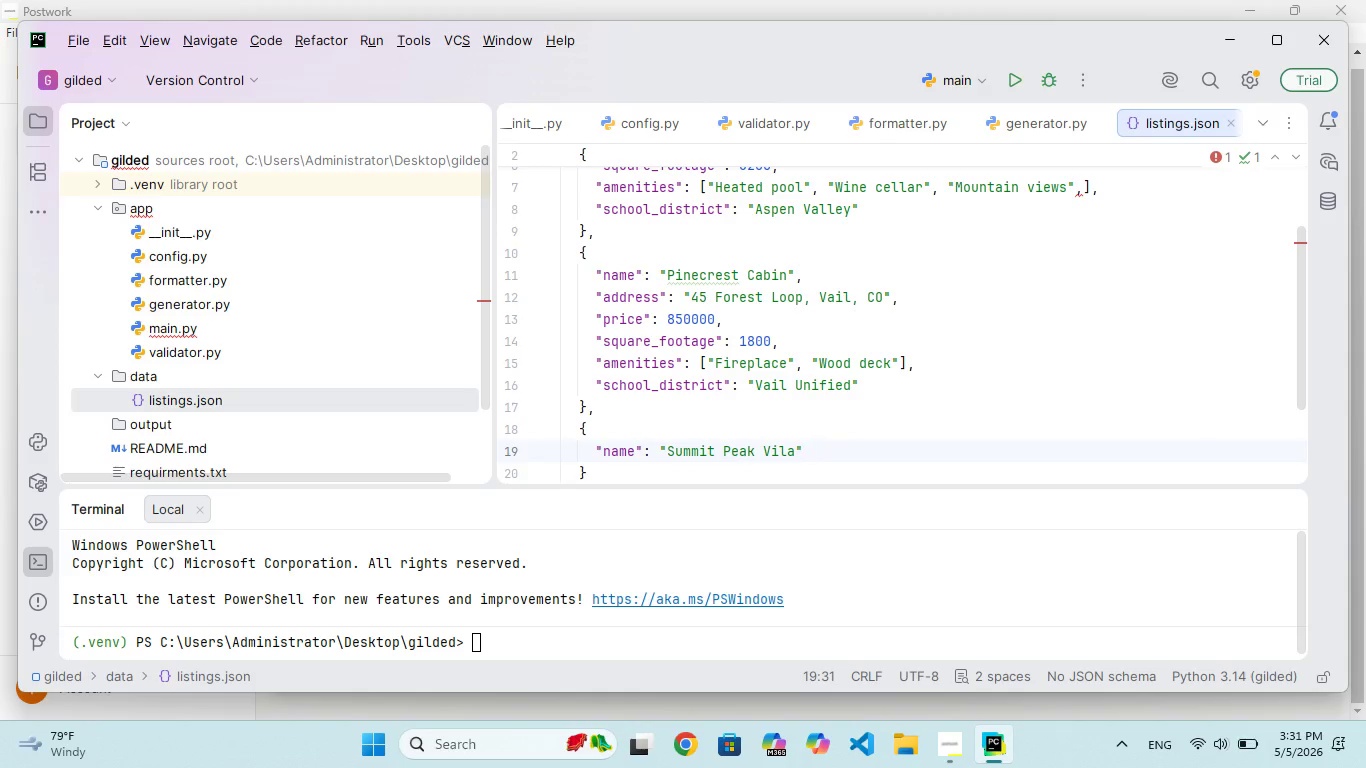 
key(Comma)
 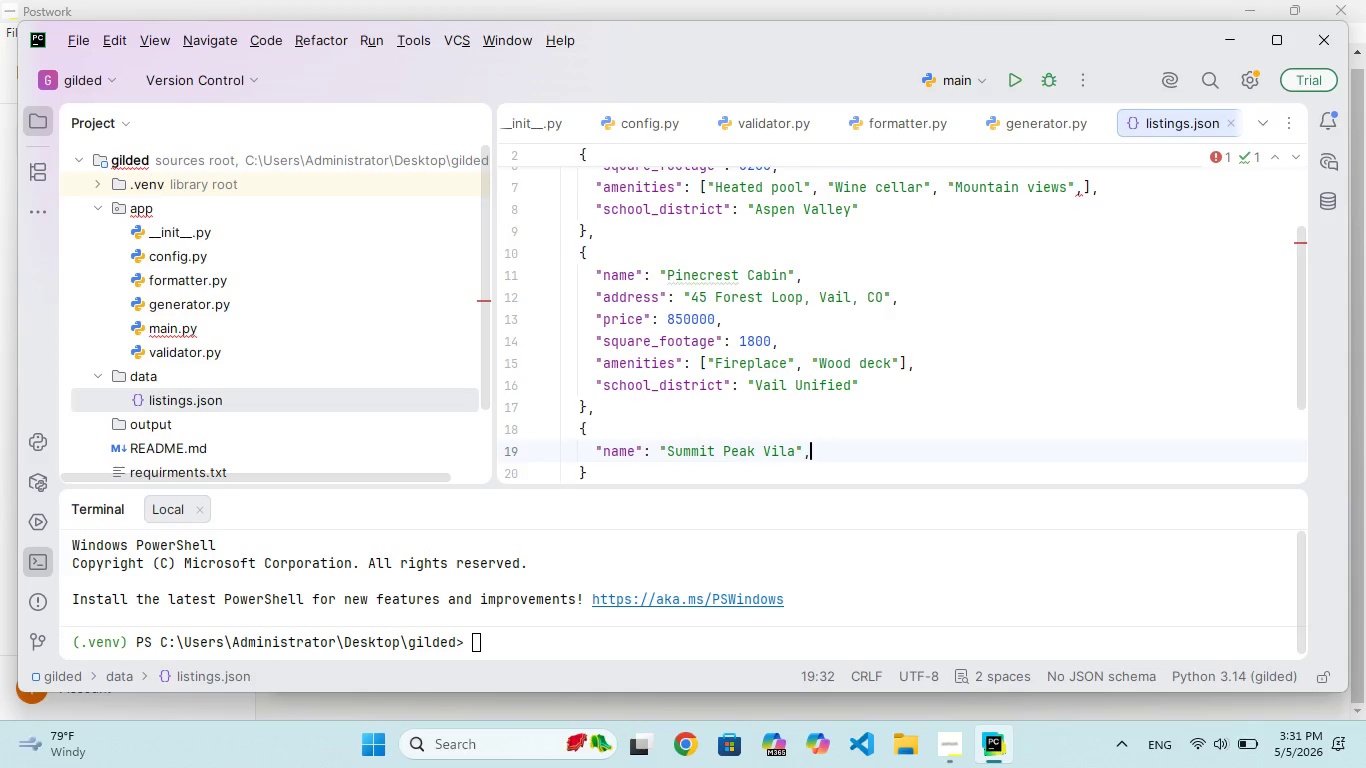 
key(Enter)
 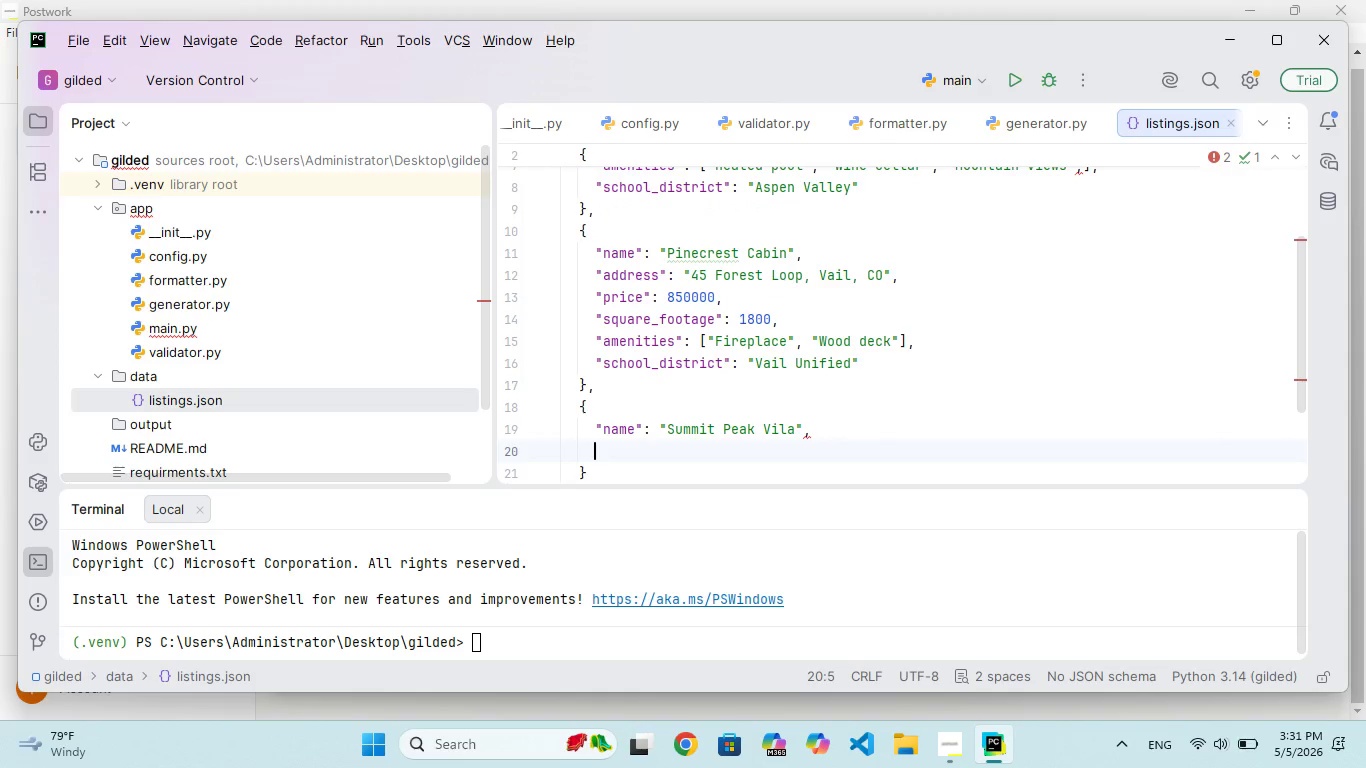 
type("address)
 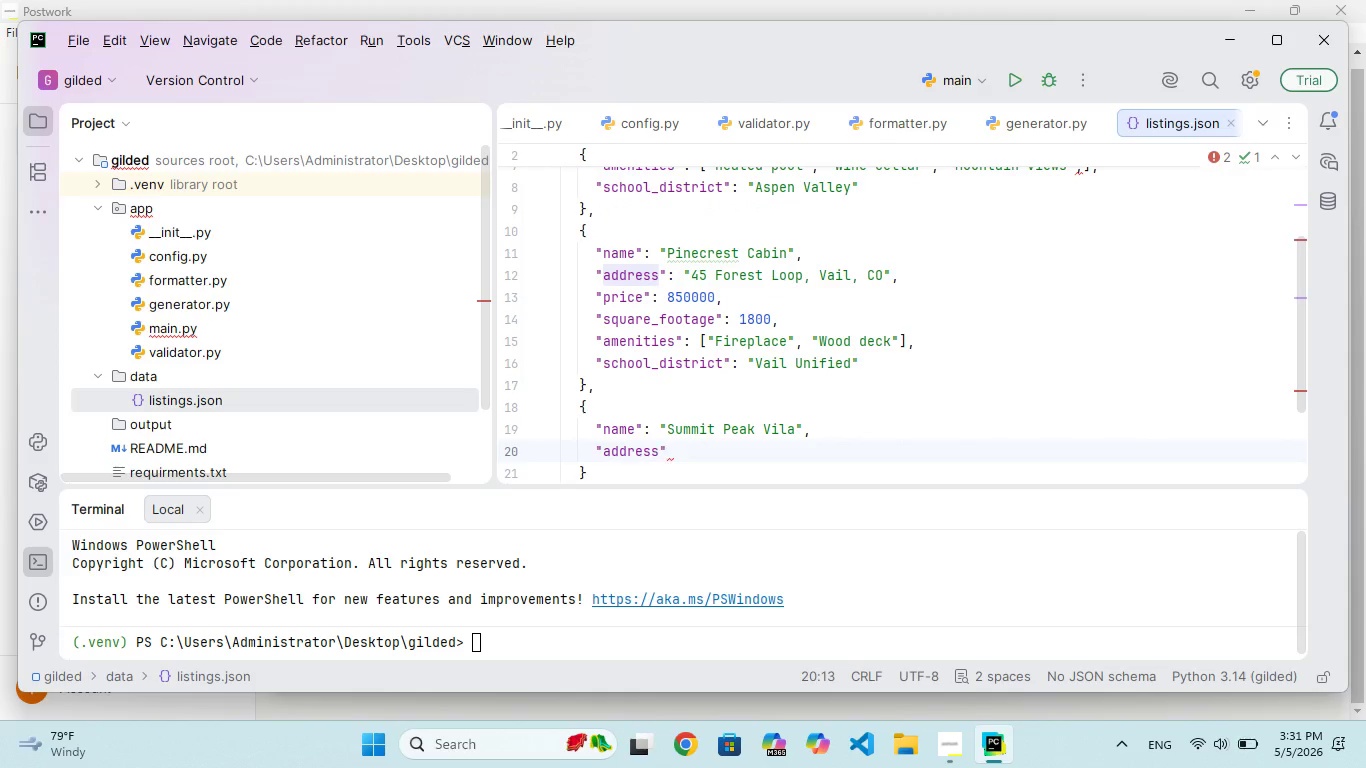 
key(ArrowRight)
 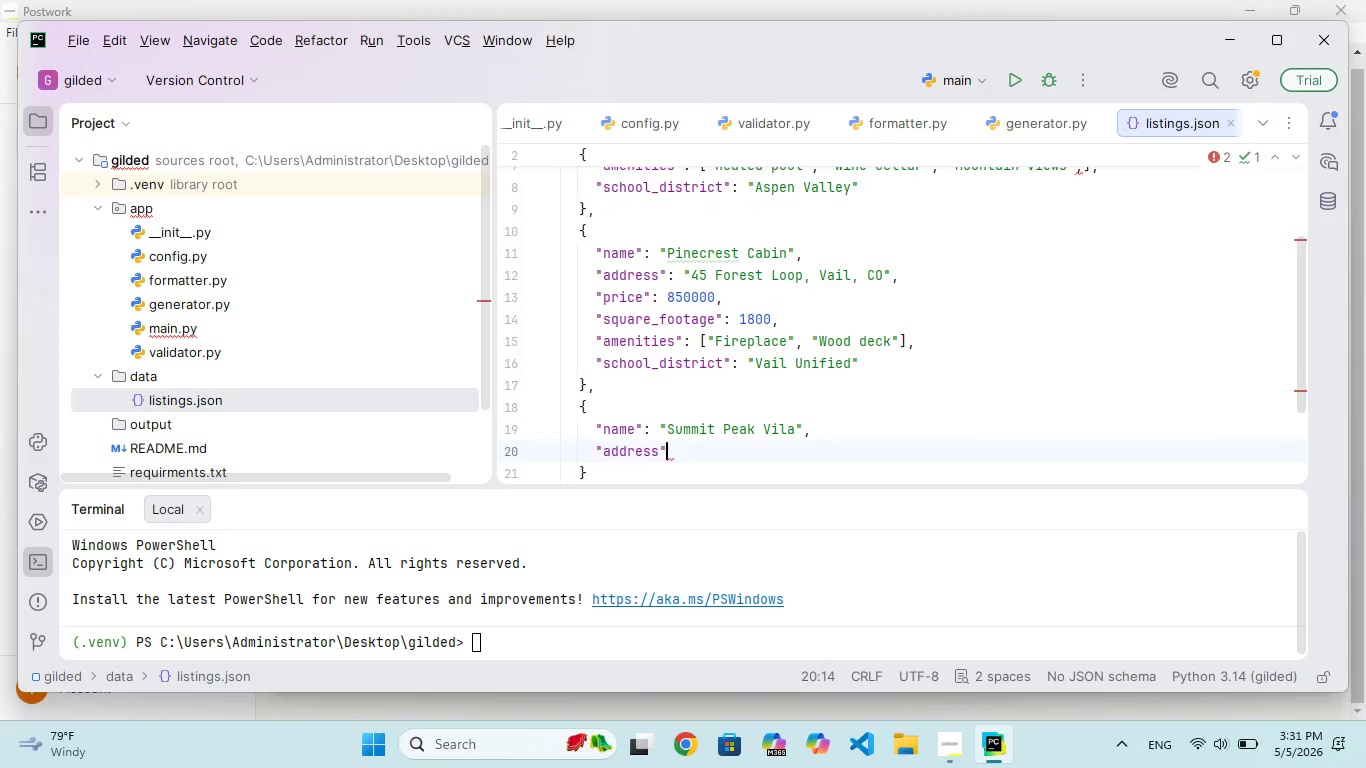 
type(: "9 Summit Drive, Brea)
key(Backspace)
type(ck)
 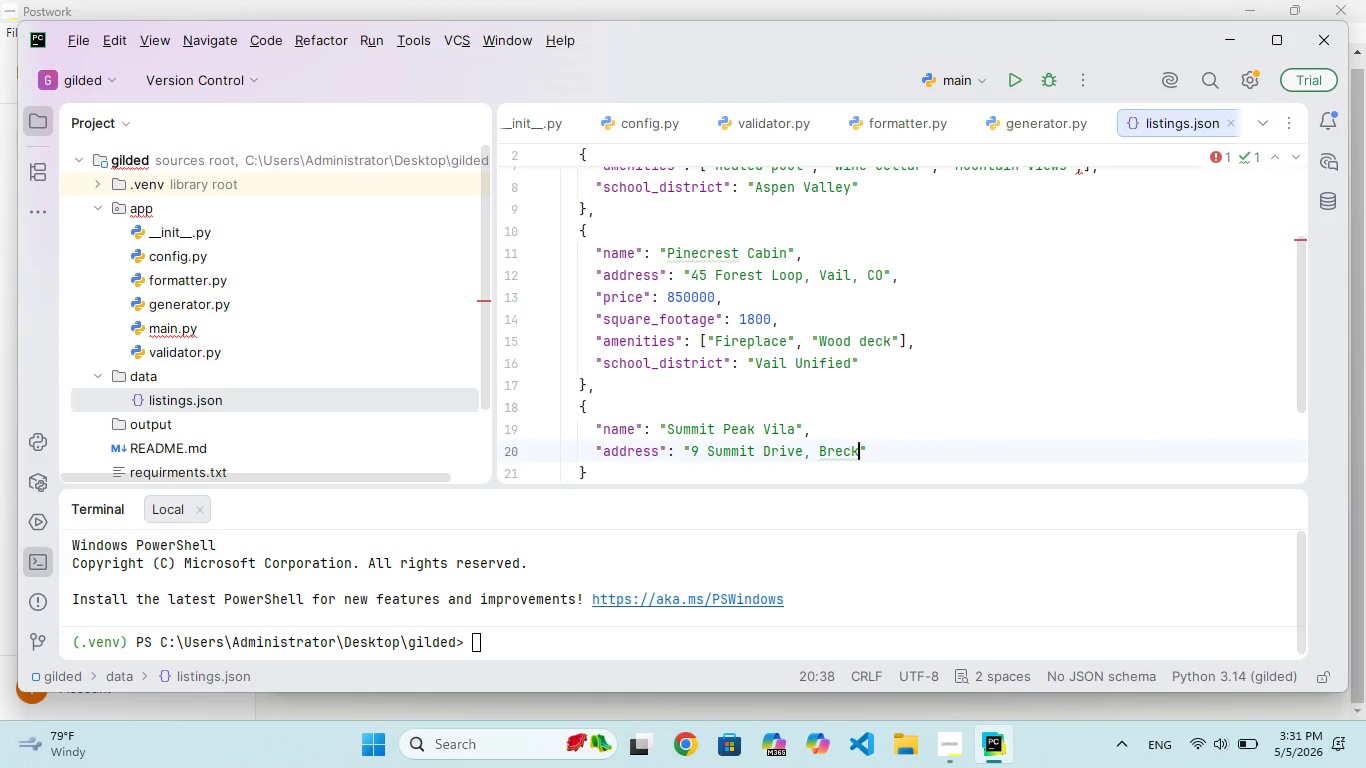 
wait(5.99)
 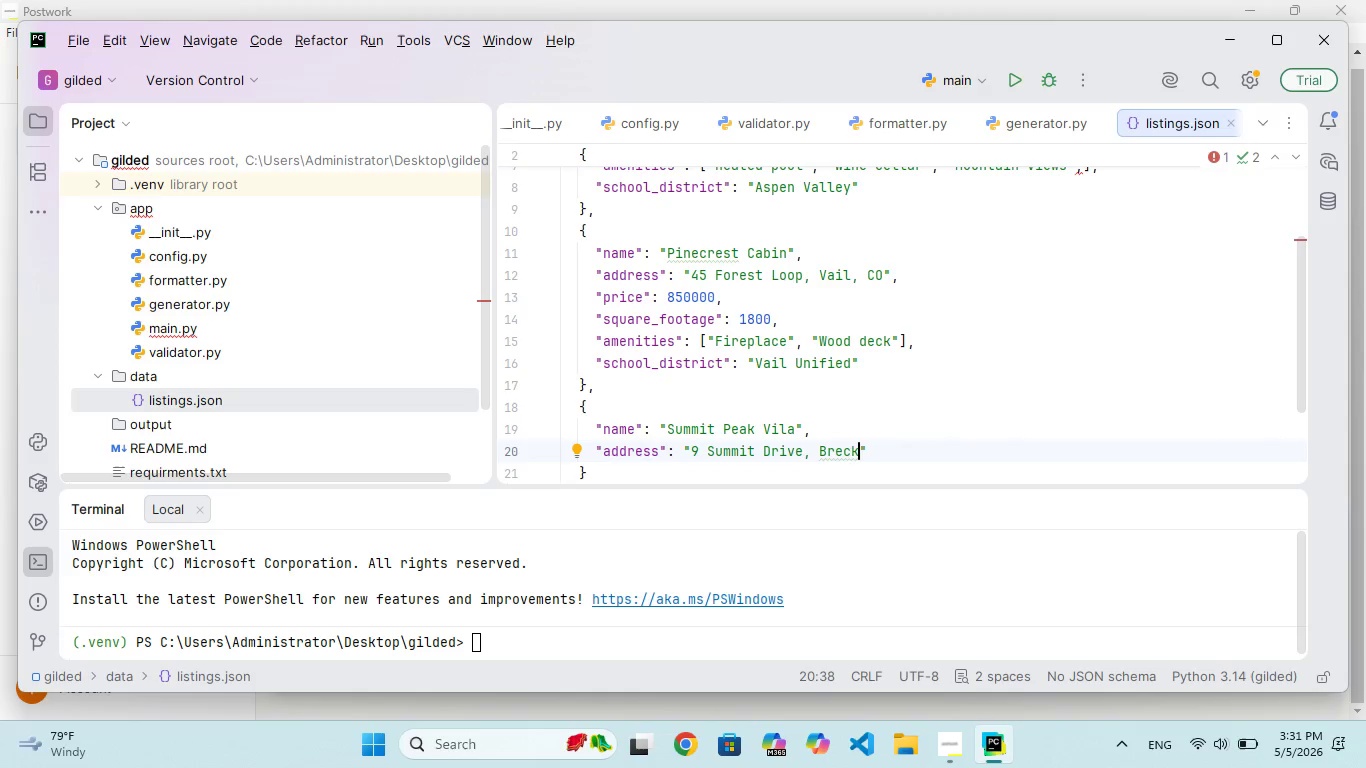 
type(enrid)
 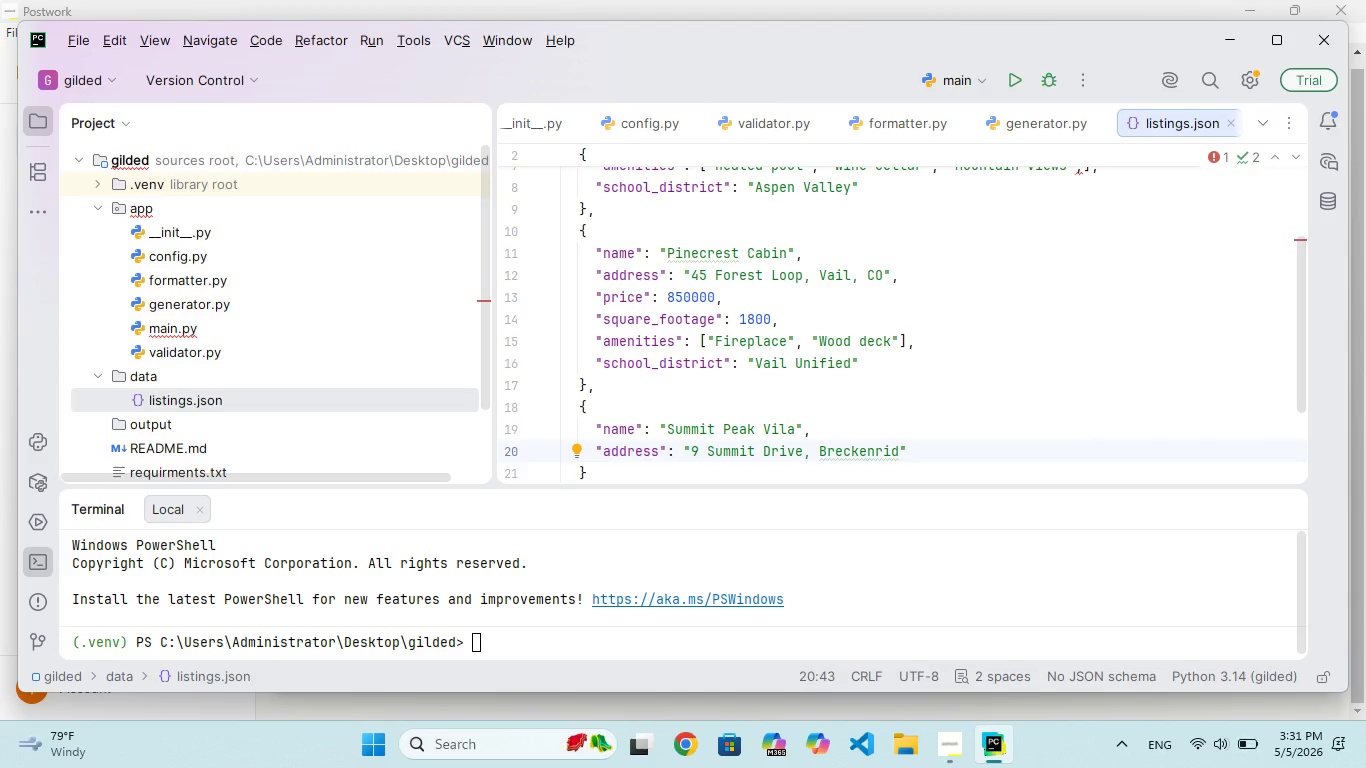 
wait(7.0)
 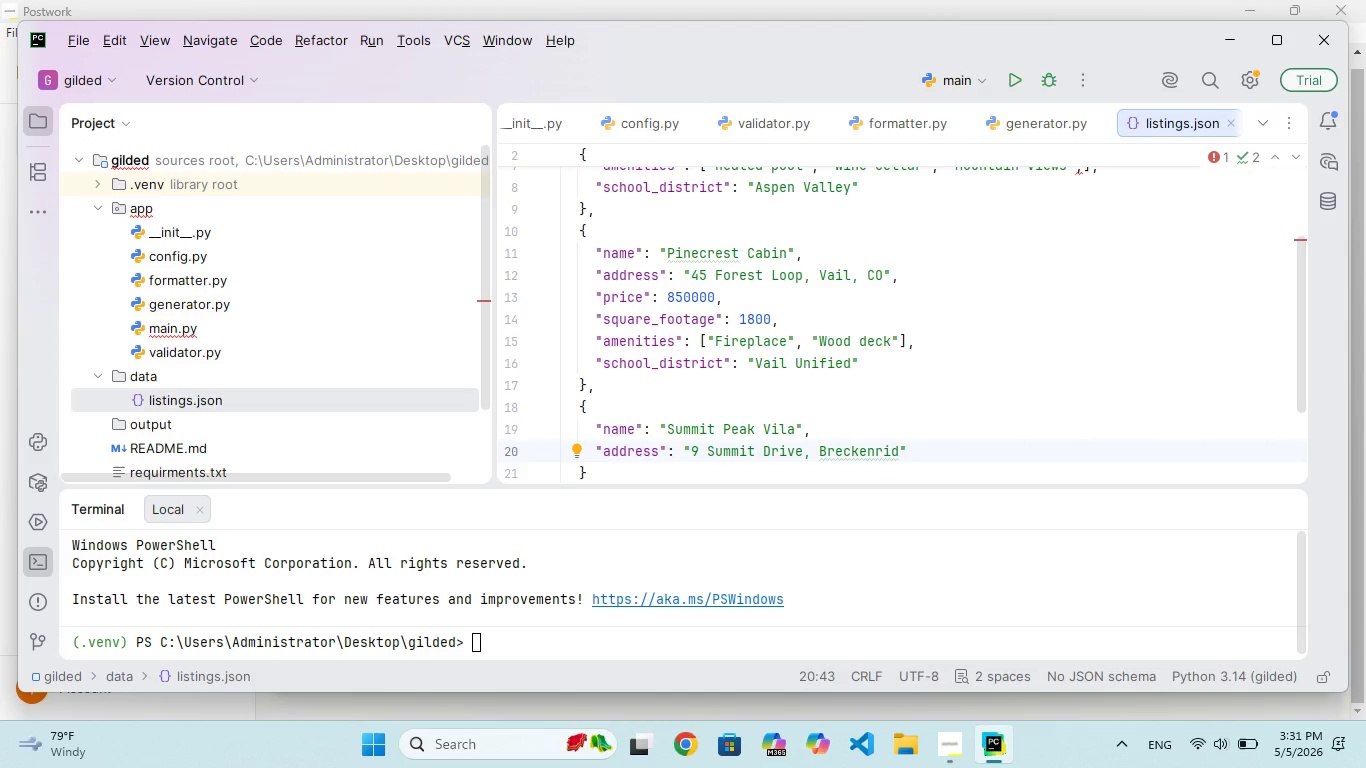 
type(ge)
 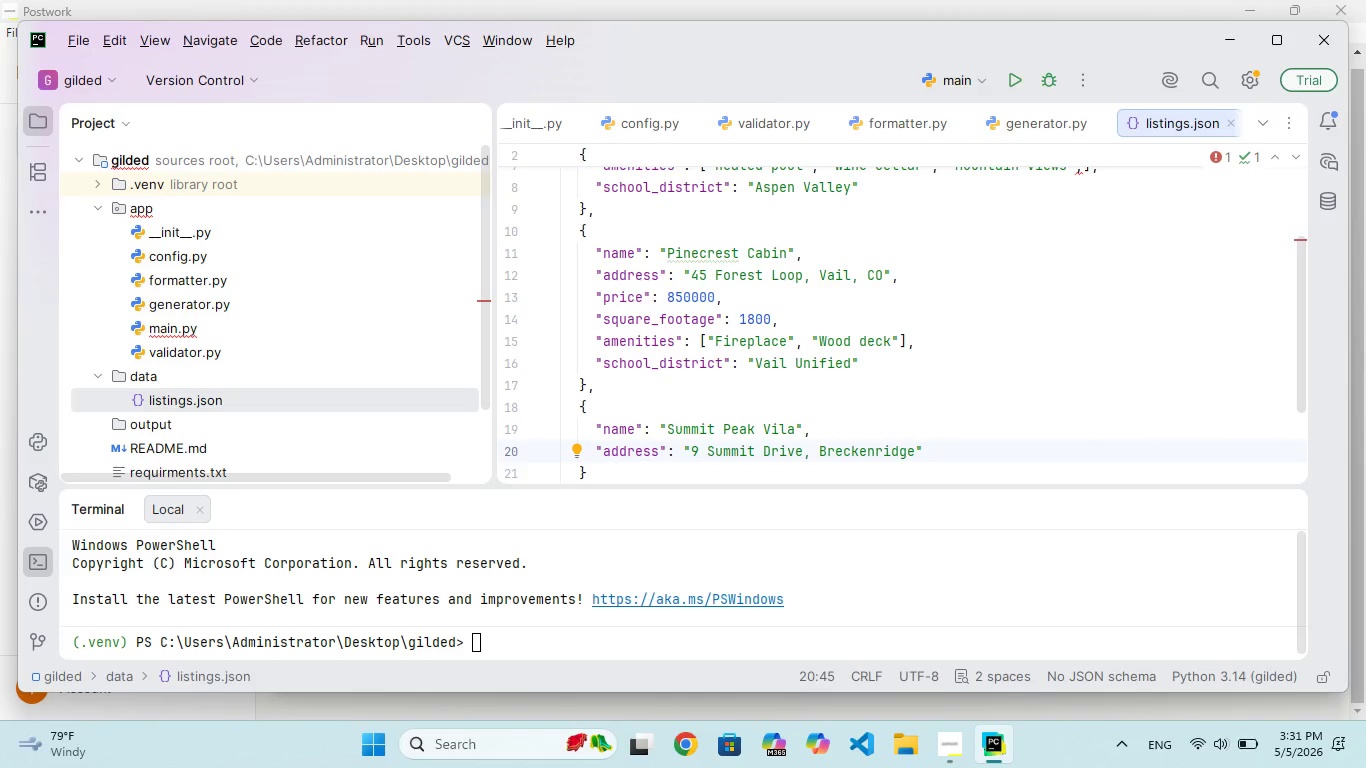 
wait(7.2)
 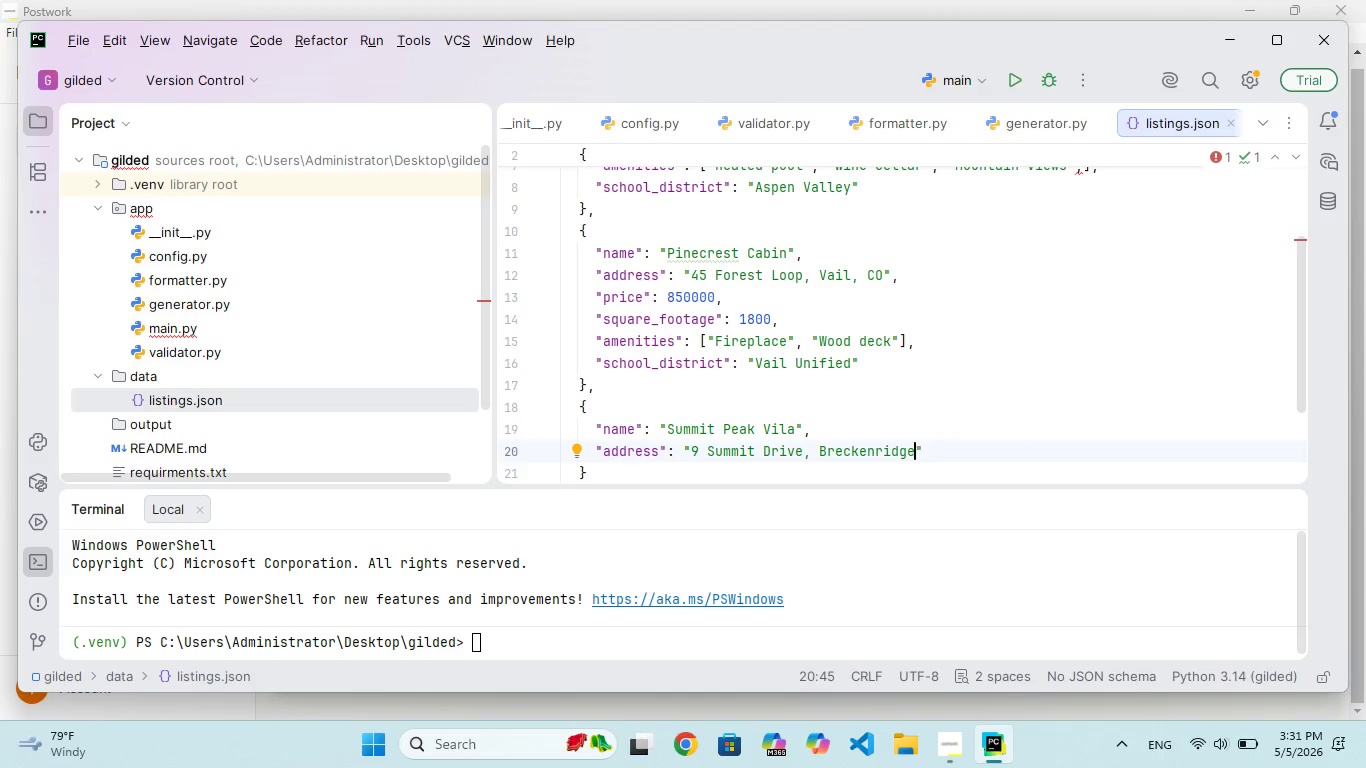 
key(ArrowRight)
 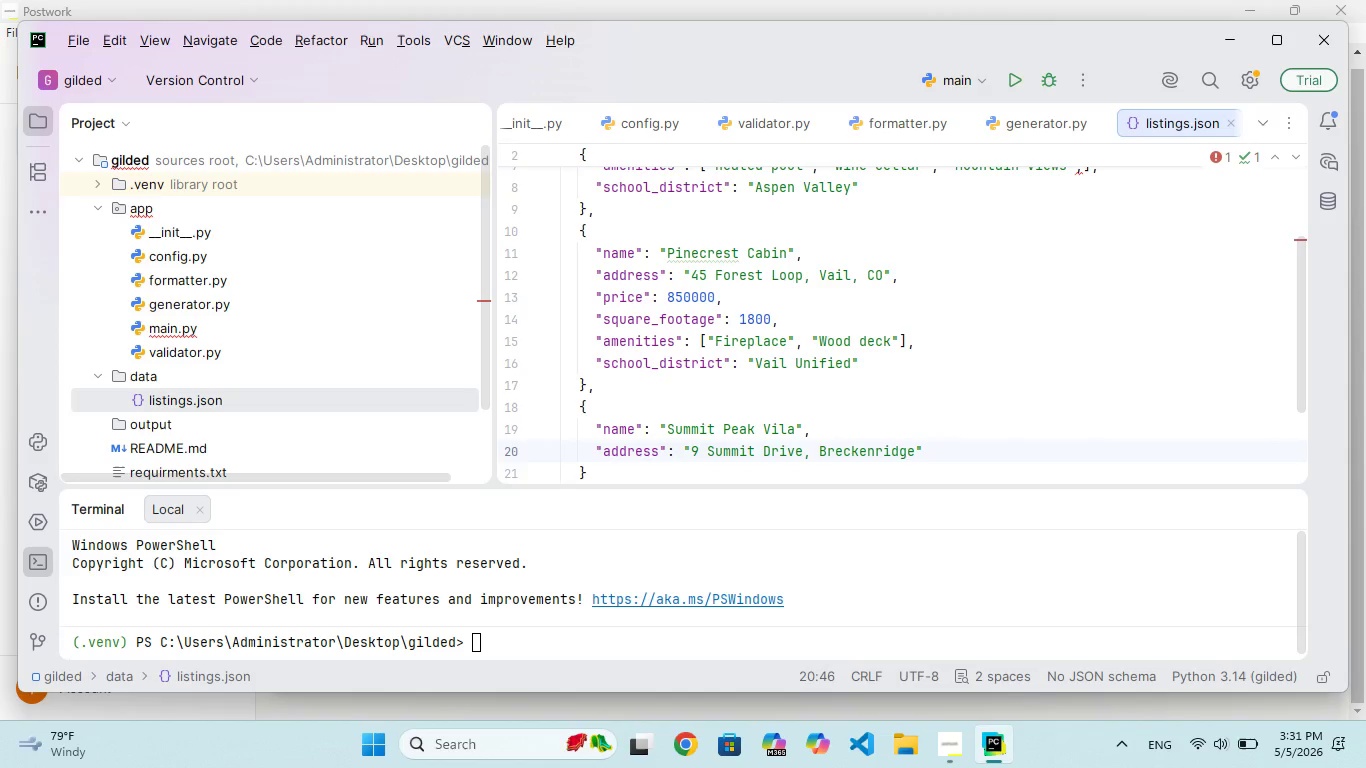 
key(ArrowLeft)
 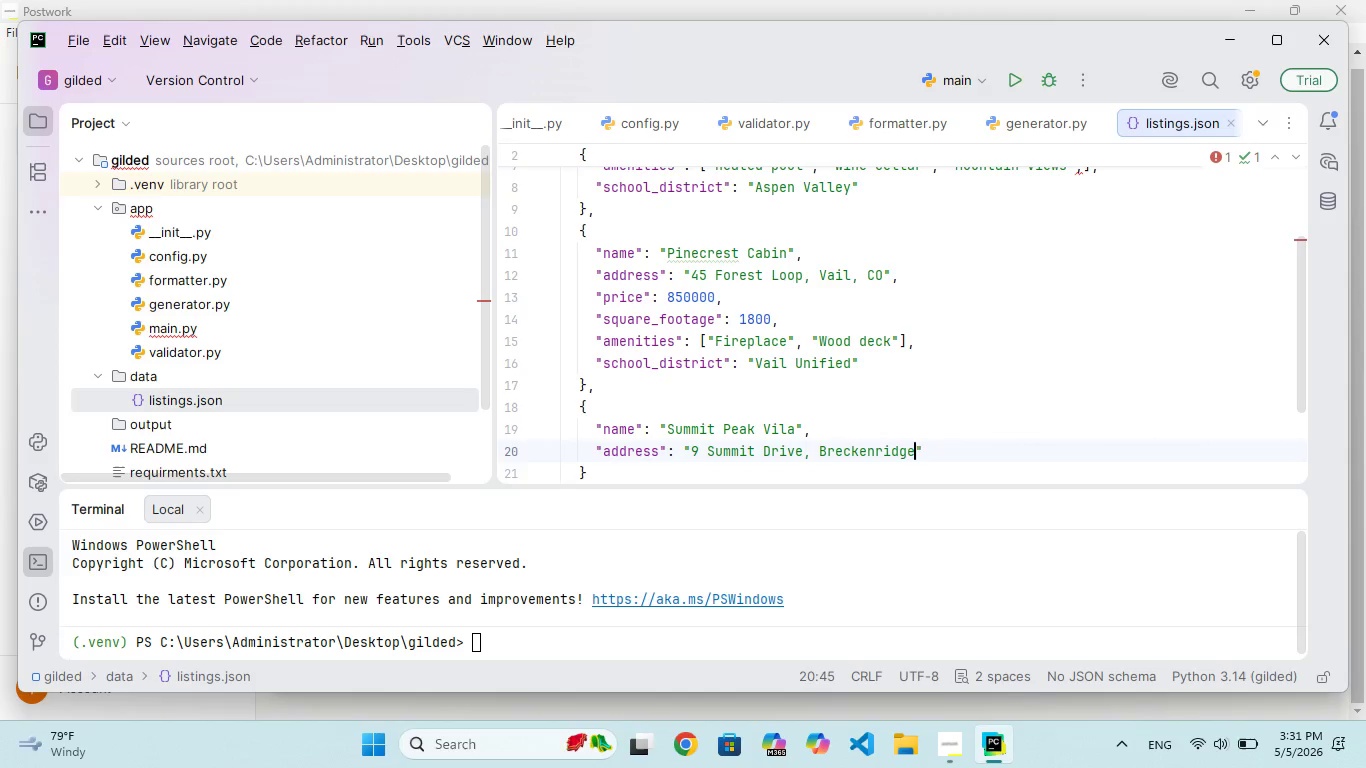 
key(ArrowRight)
 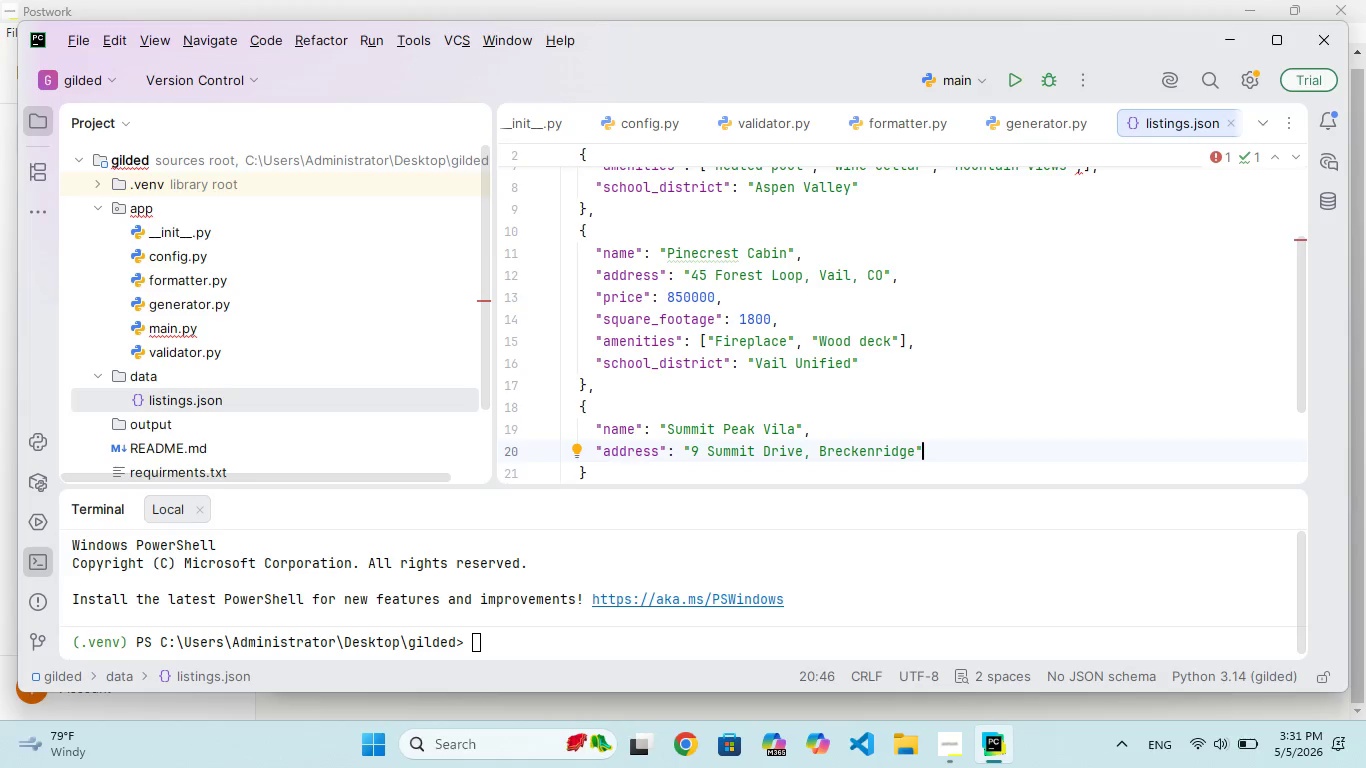 
type(, CO)
 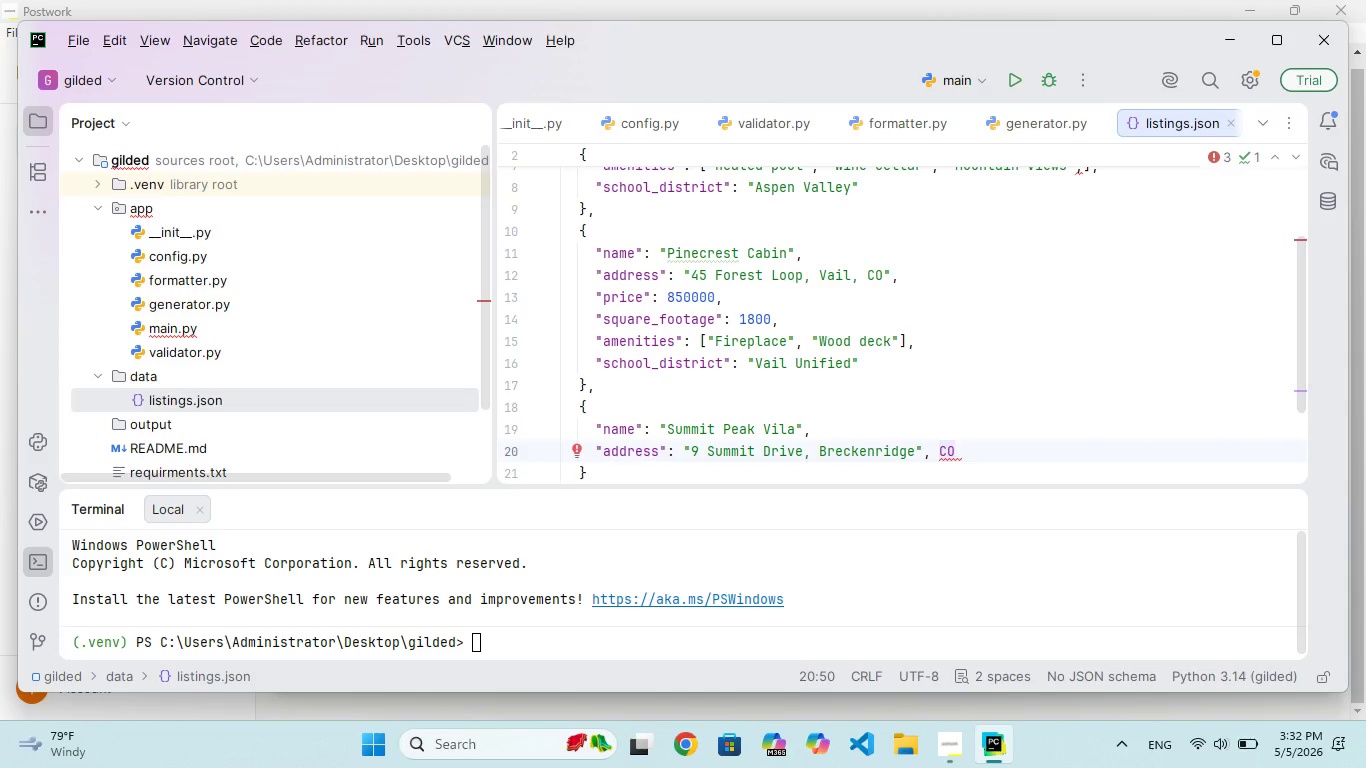 
wait(6.78)
 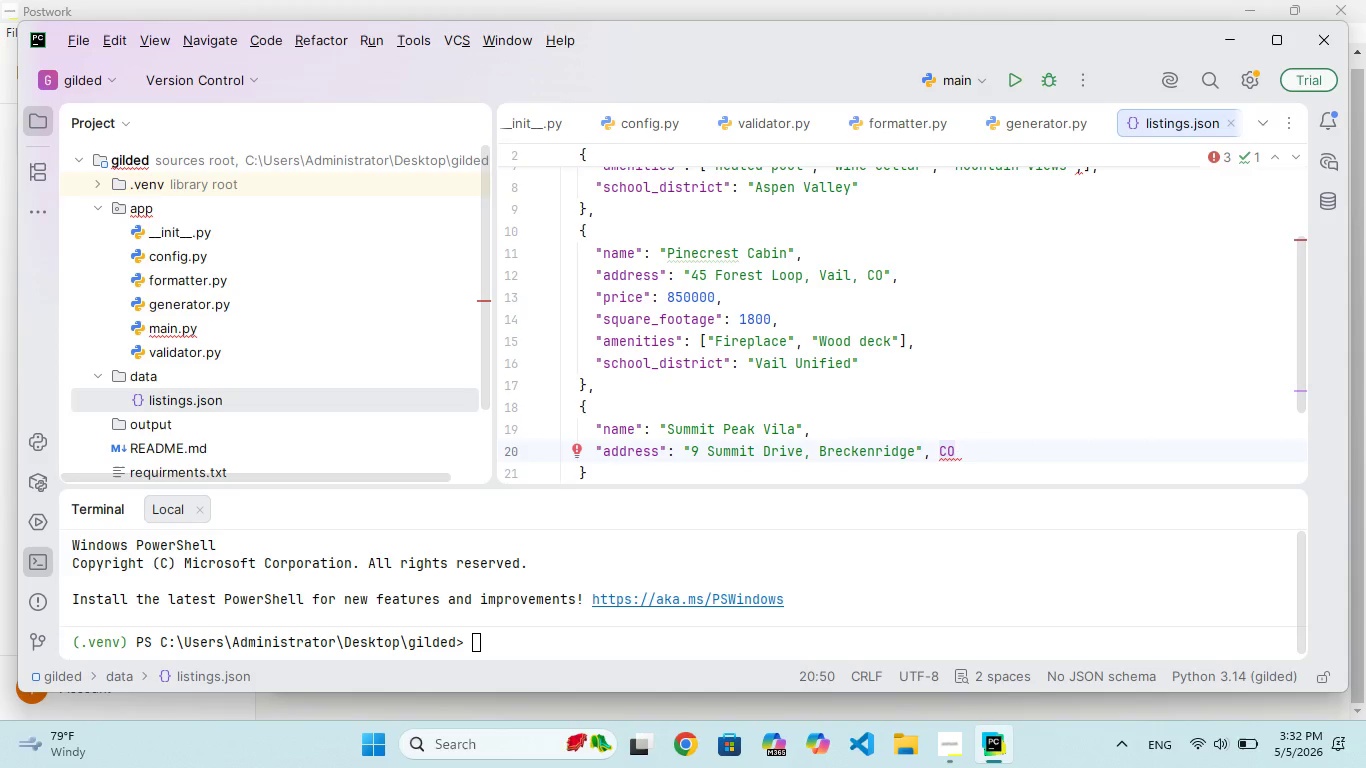 
key(ArrowLeft)
 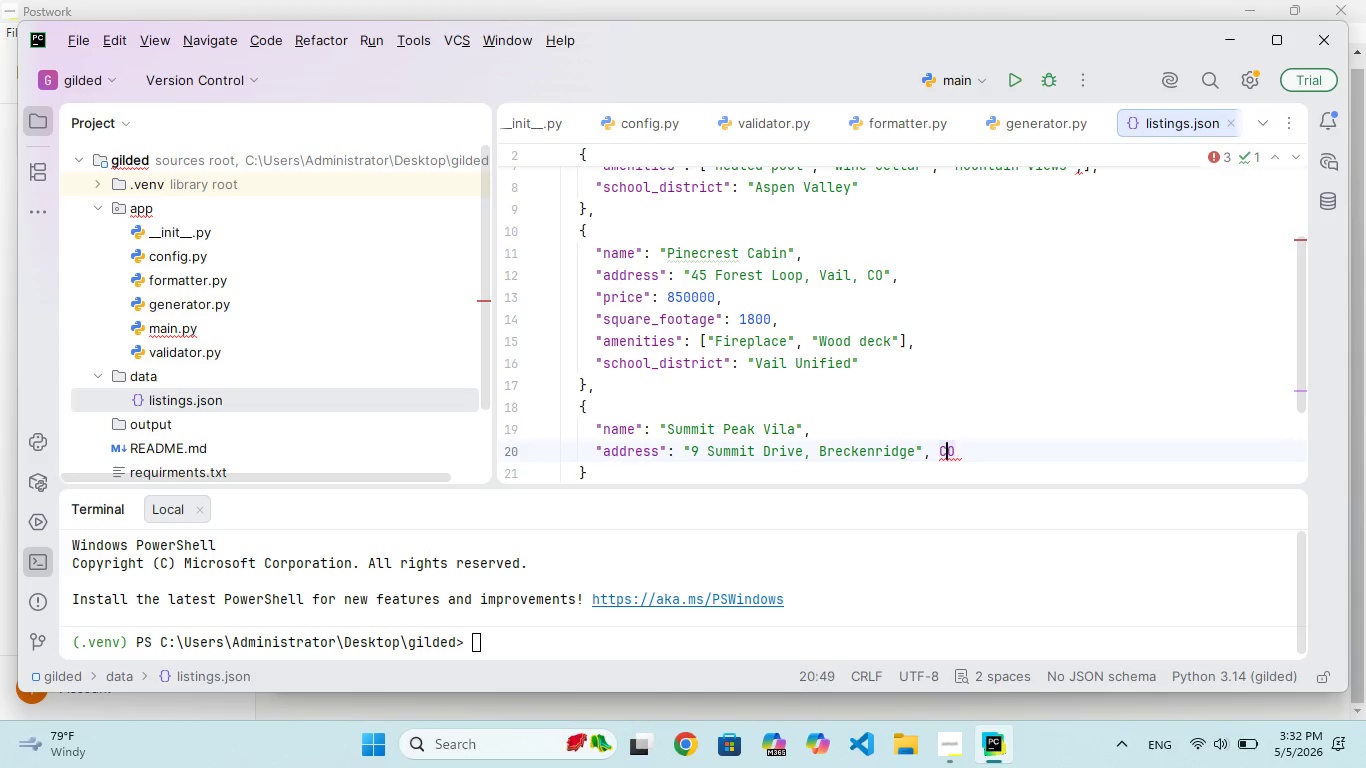 
key(ArrowLeft)
 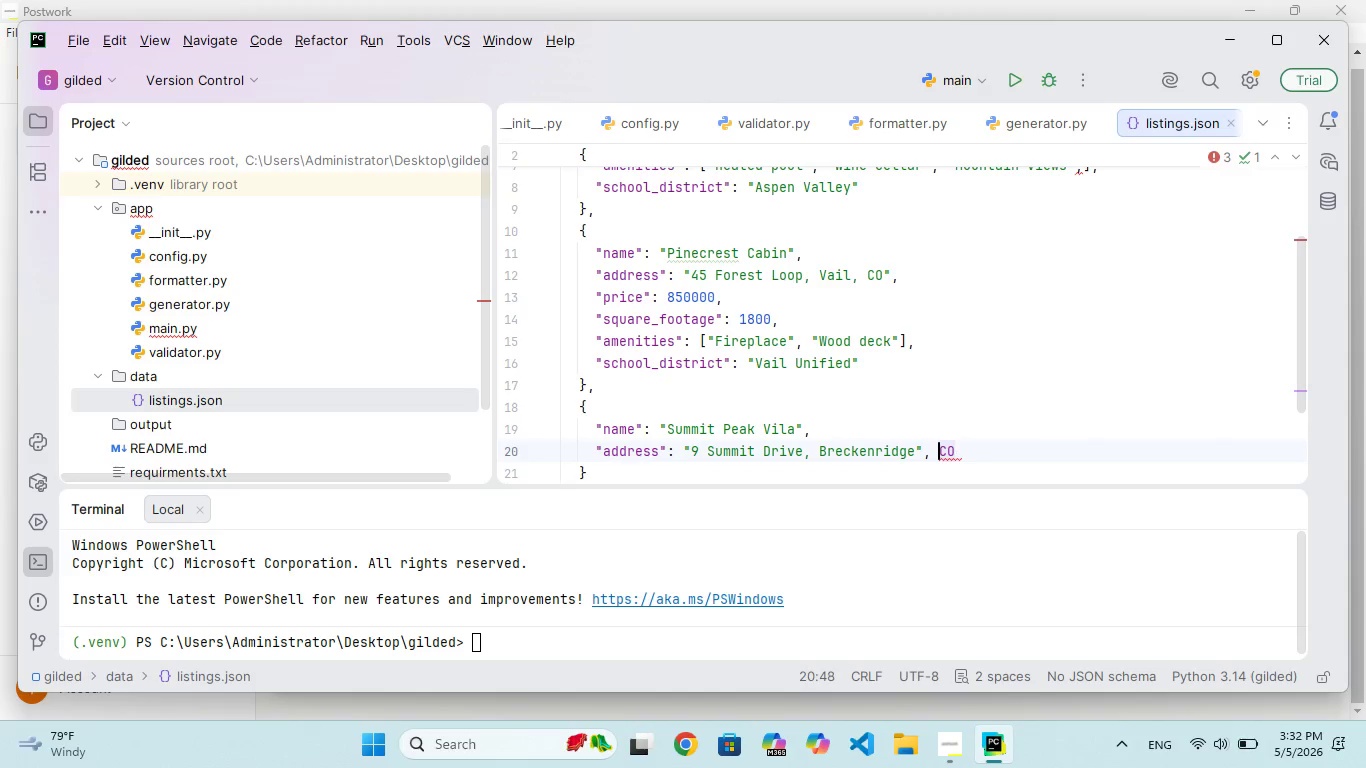 
key(ArrowLeft)
 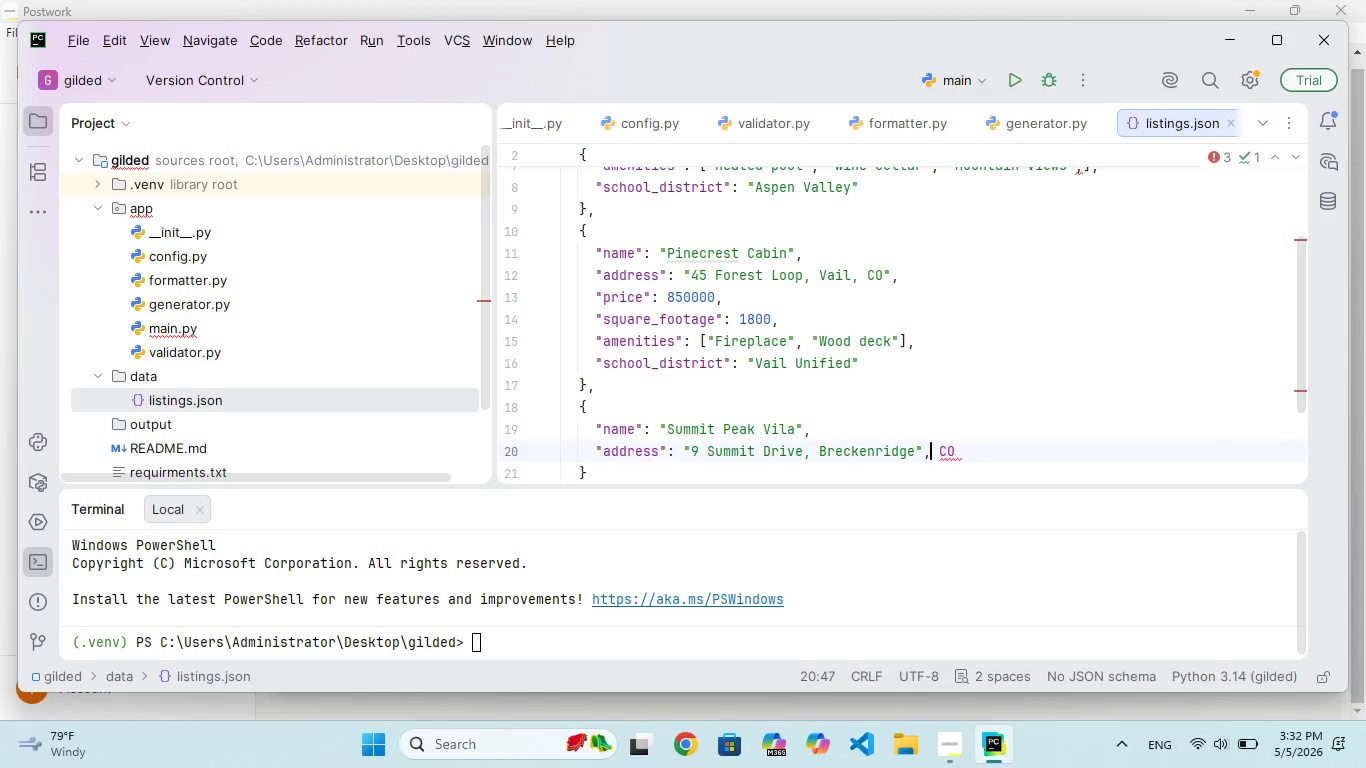 
key(ArrowLeft)
 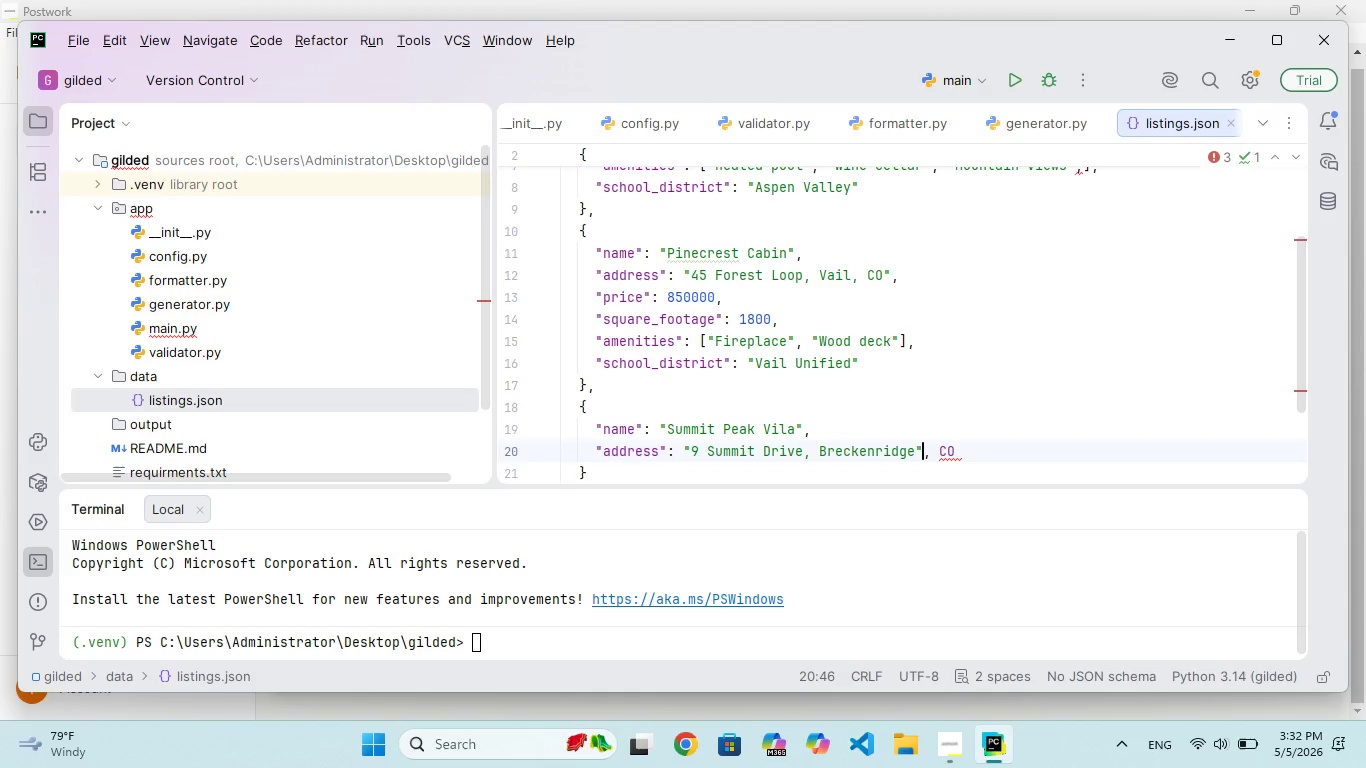 
key(Backspace)
 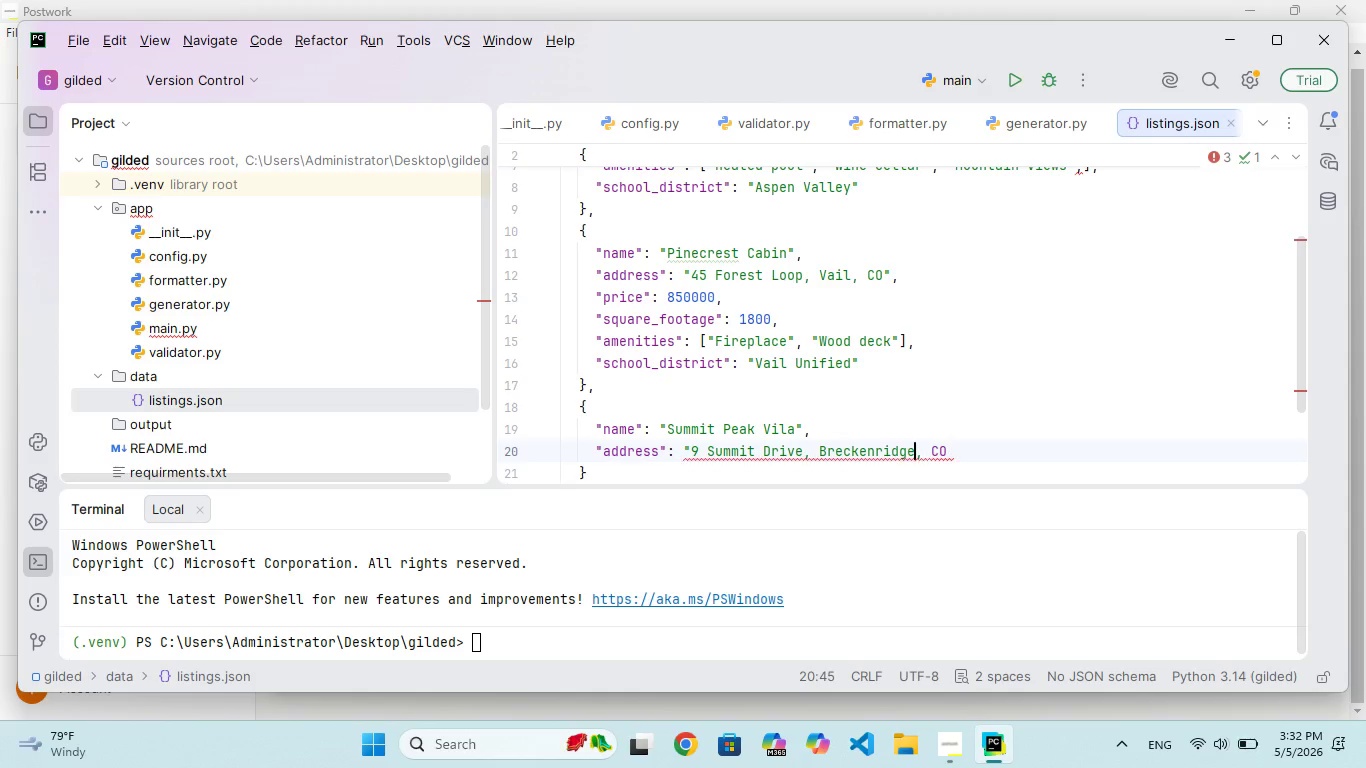 
key(ArrowRight)
 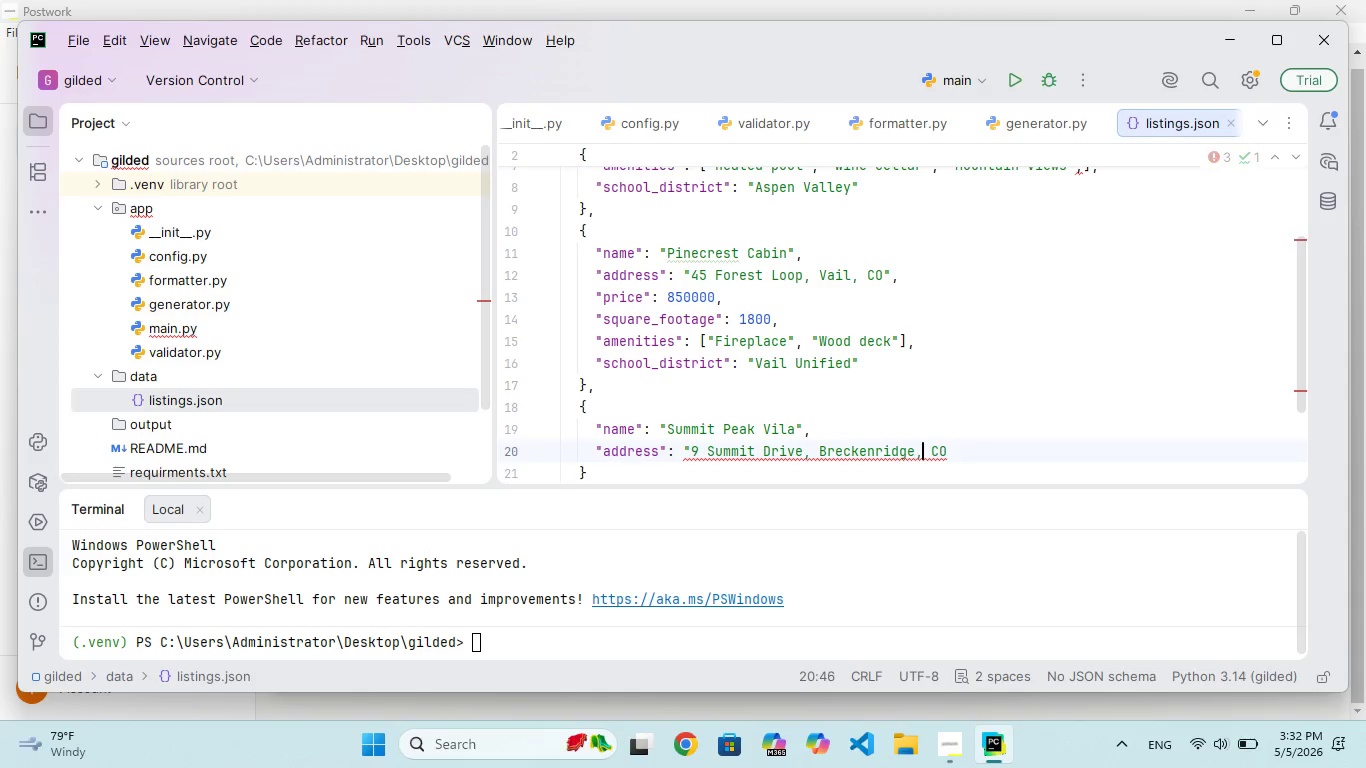 
key(ArrowRight)
 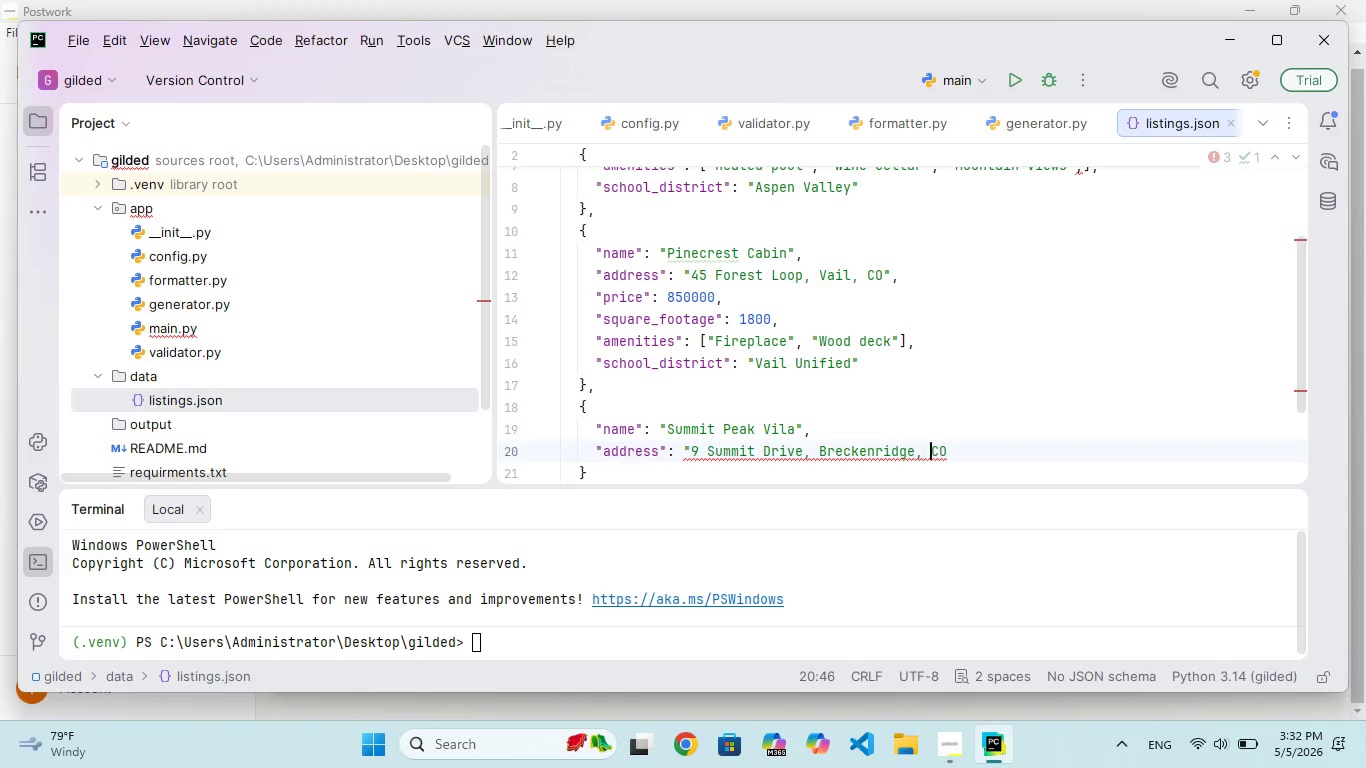 
key(ArrowRight)
 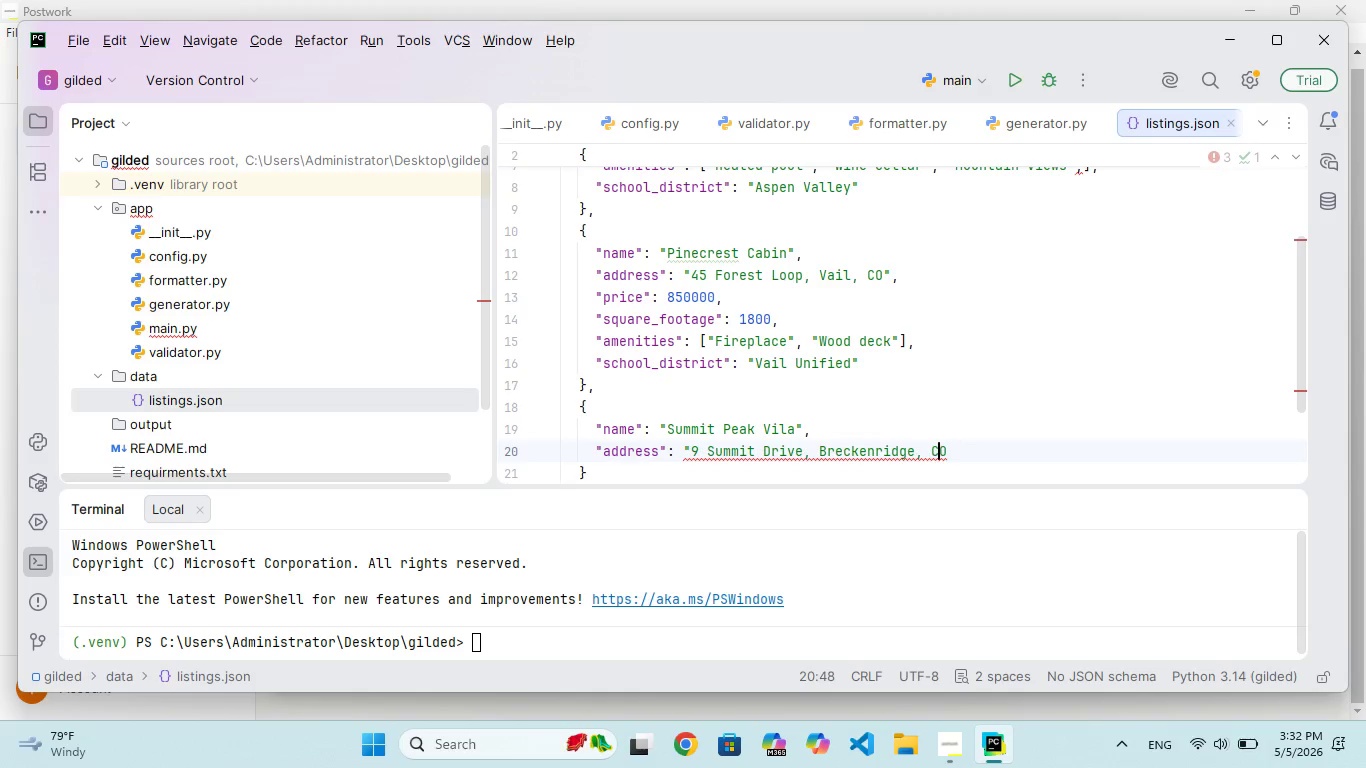 
key(ArrowRight)
 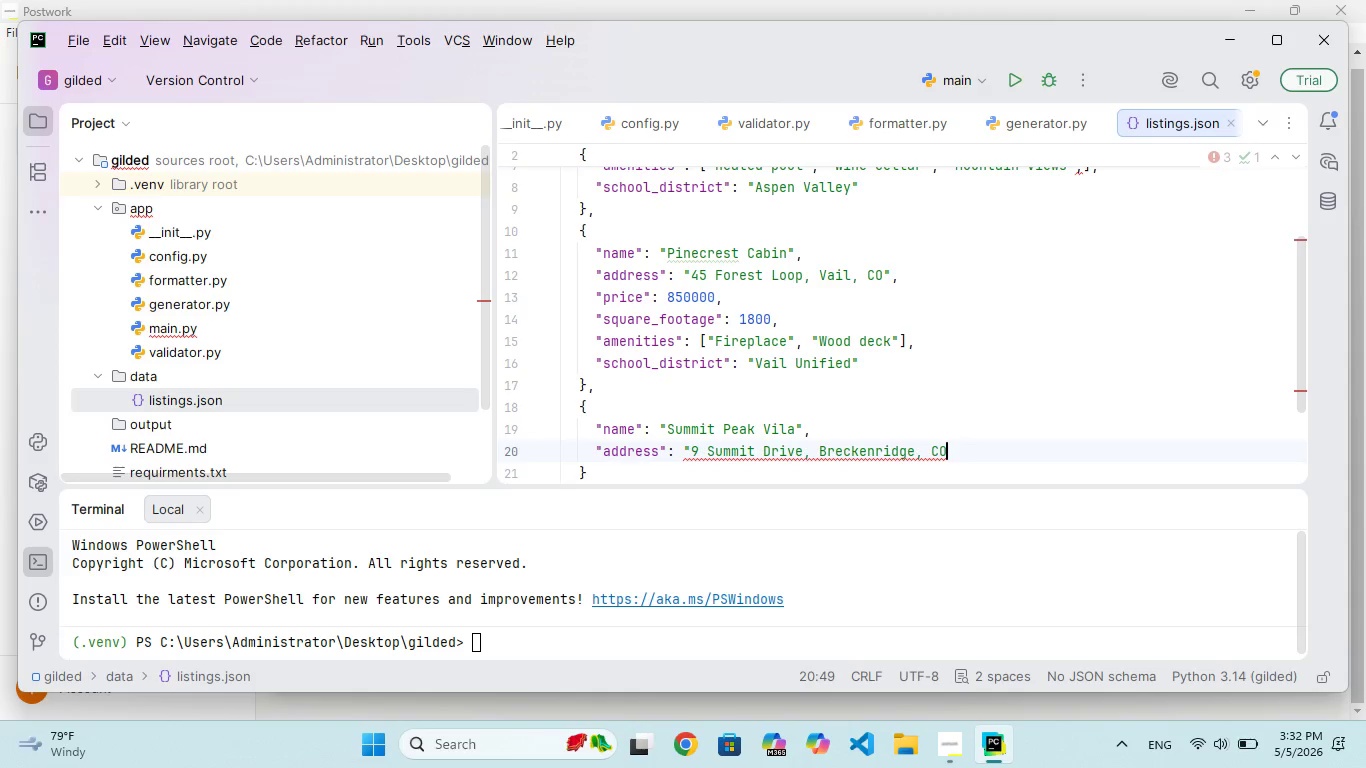 
key(Shift+ShiftRight)
 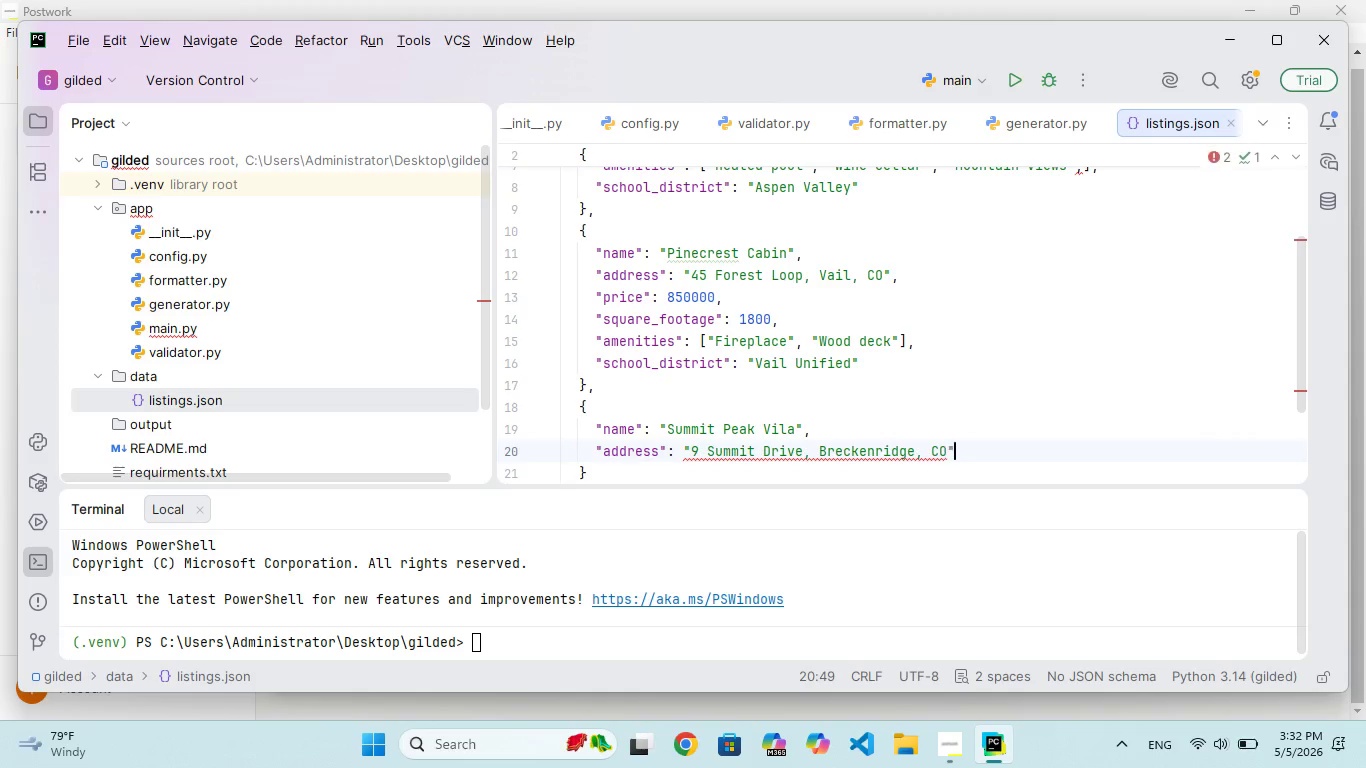 
key(Shift+Quote)
 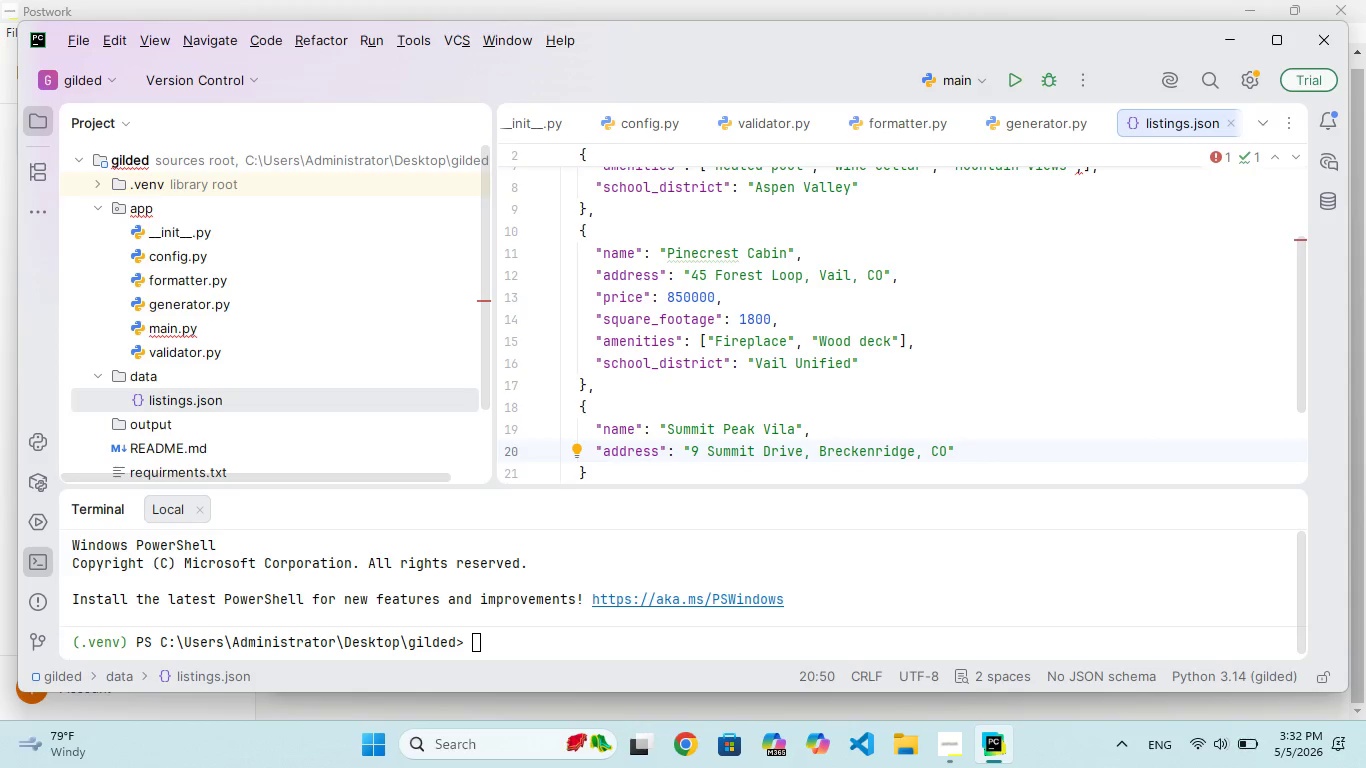 
key(ArrowLeft)
 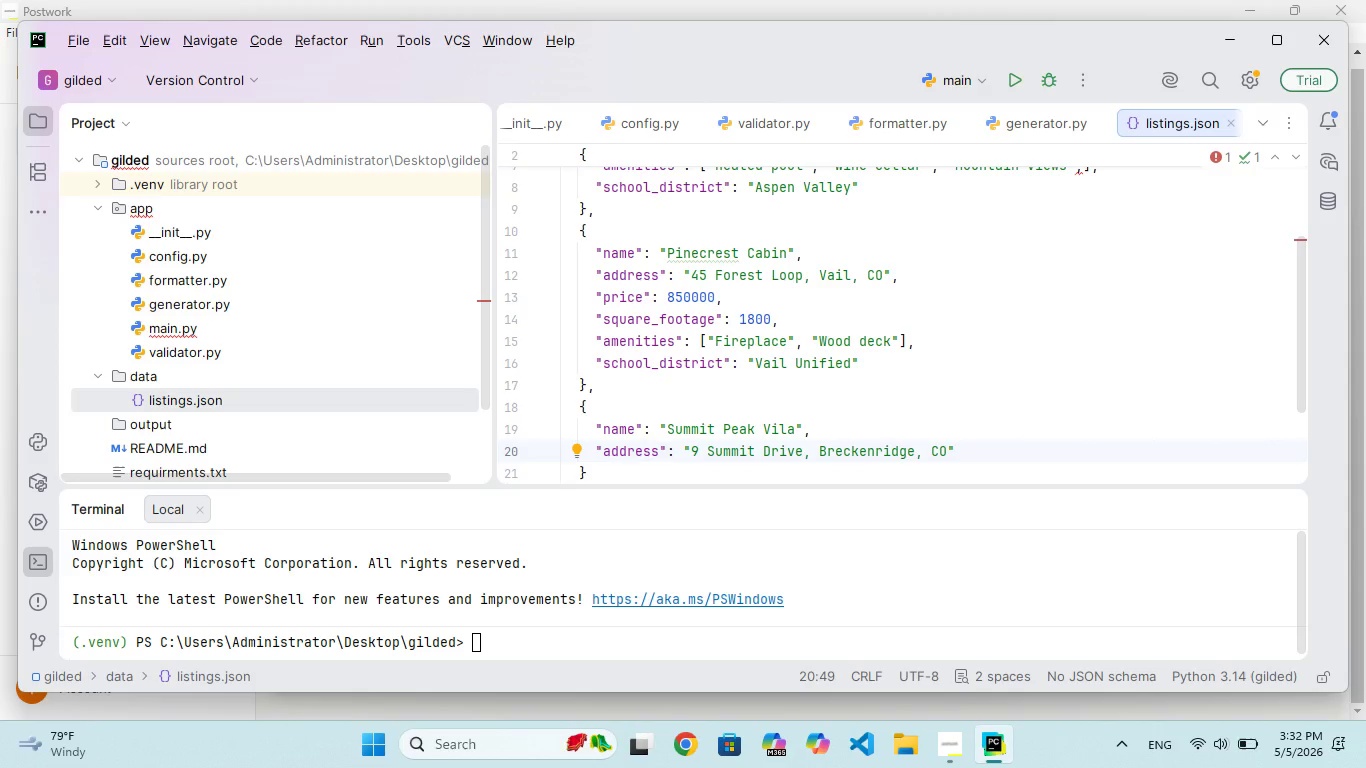 
key(ArrowRight)
 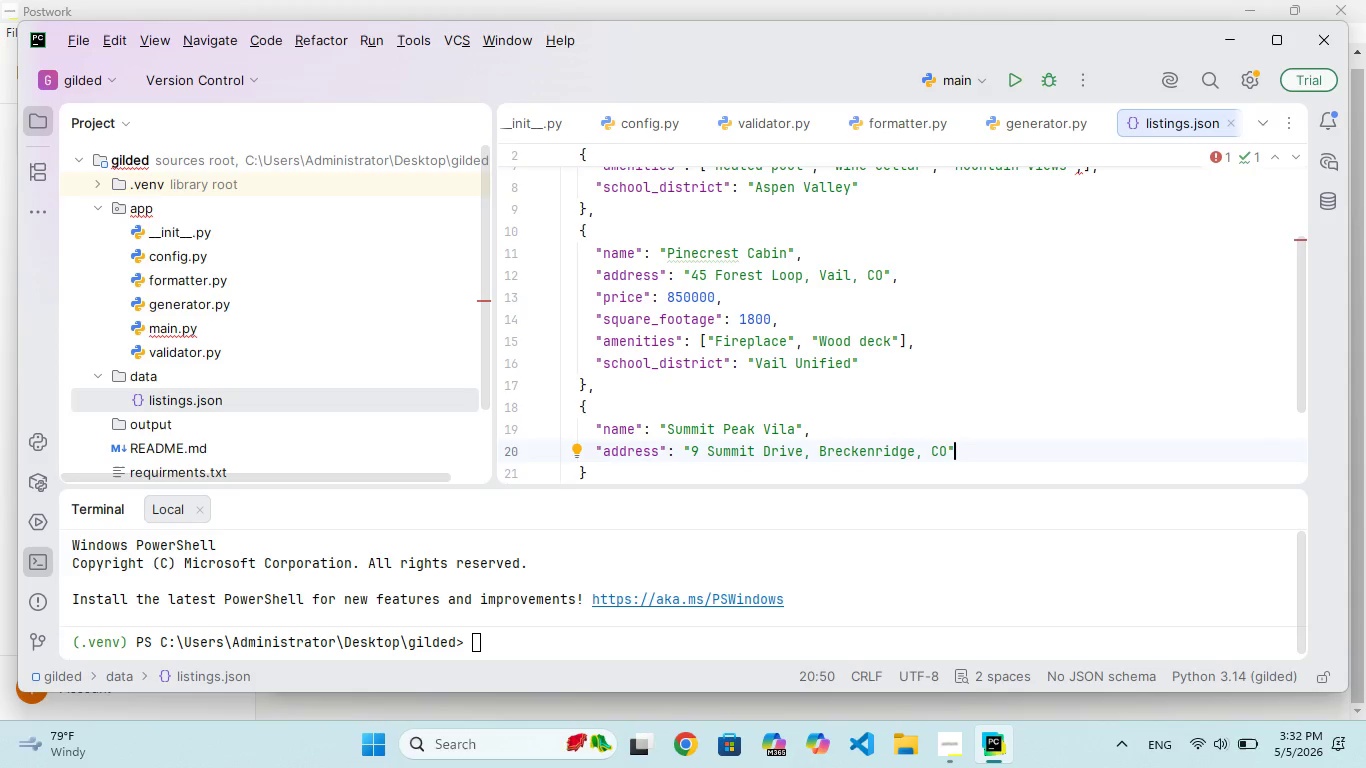 
key(Comma)
 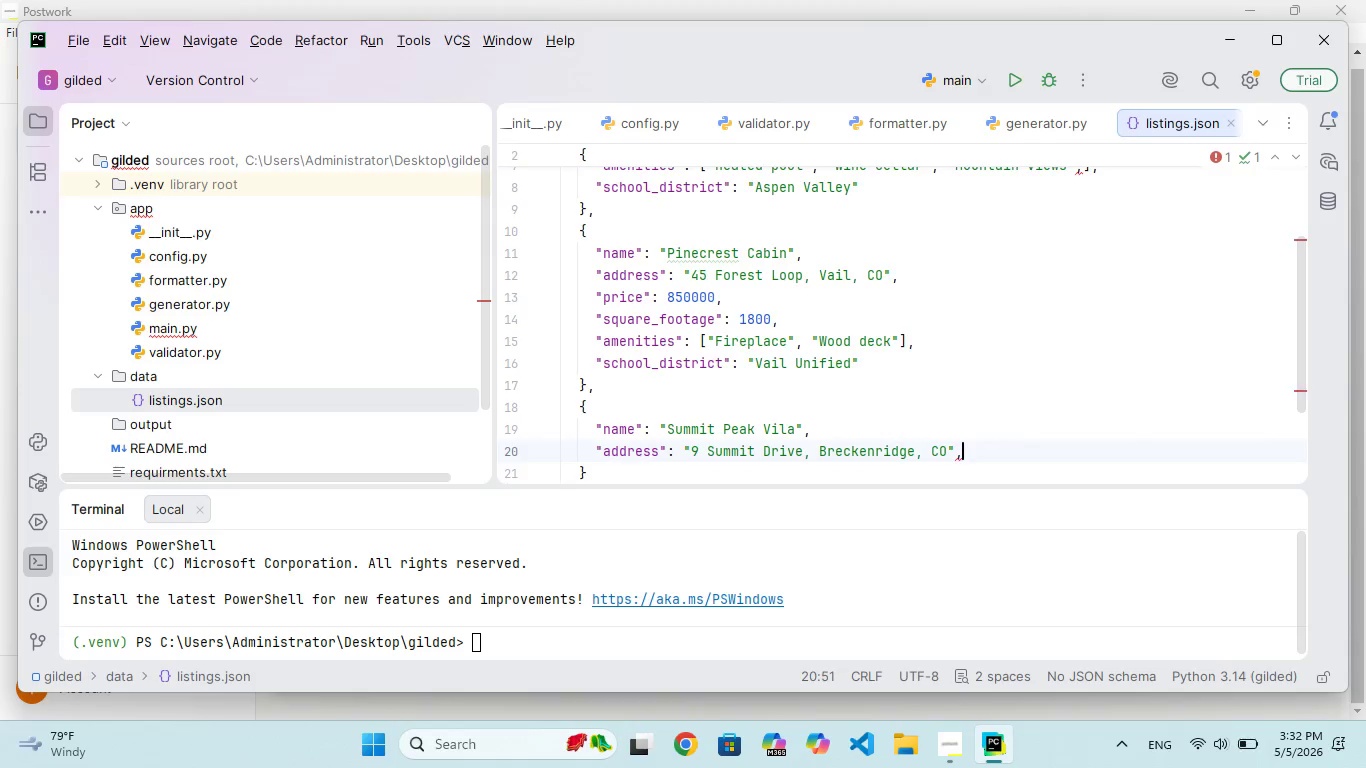 
key(Enter)
 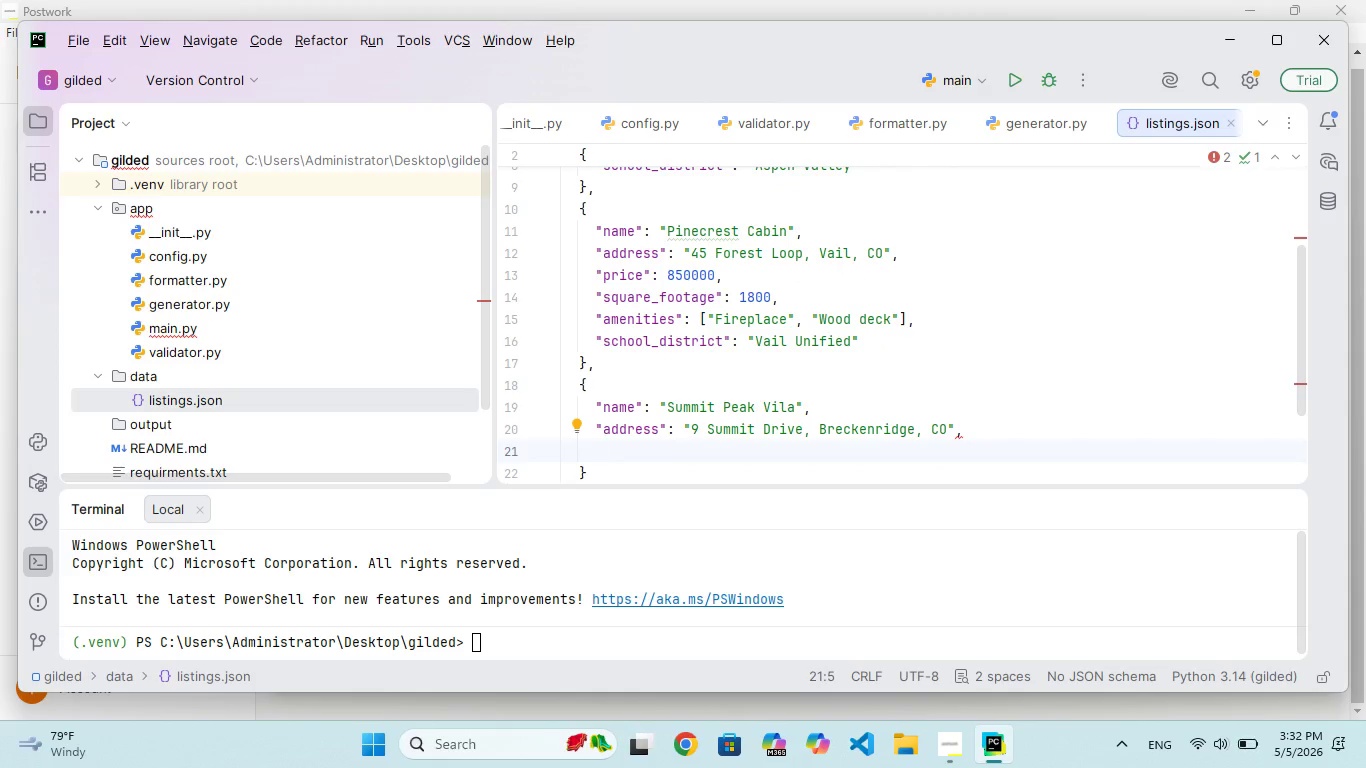 
key(Shift+Quote)
 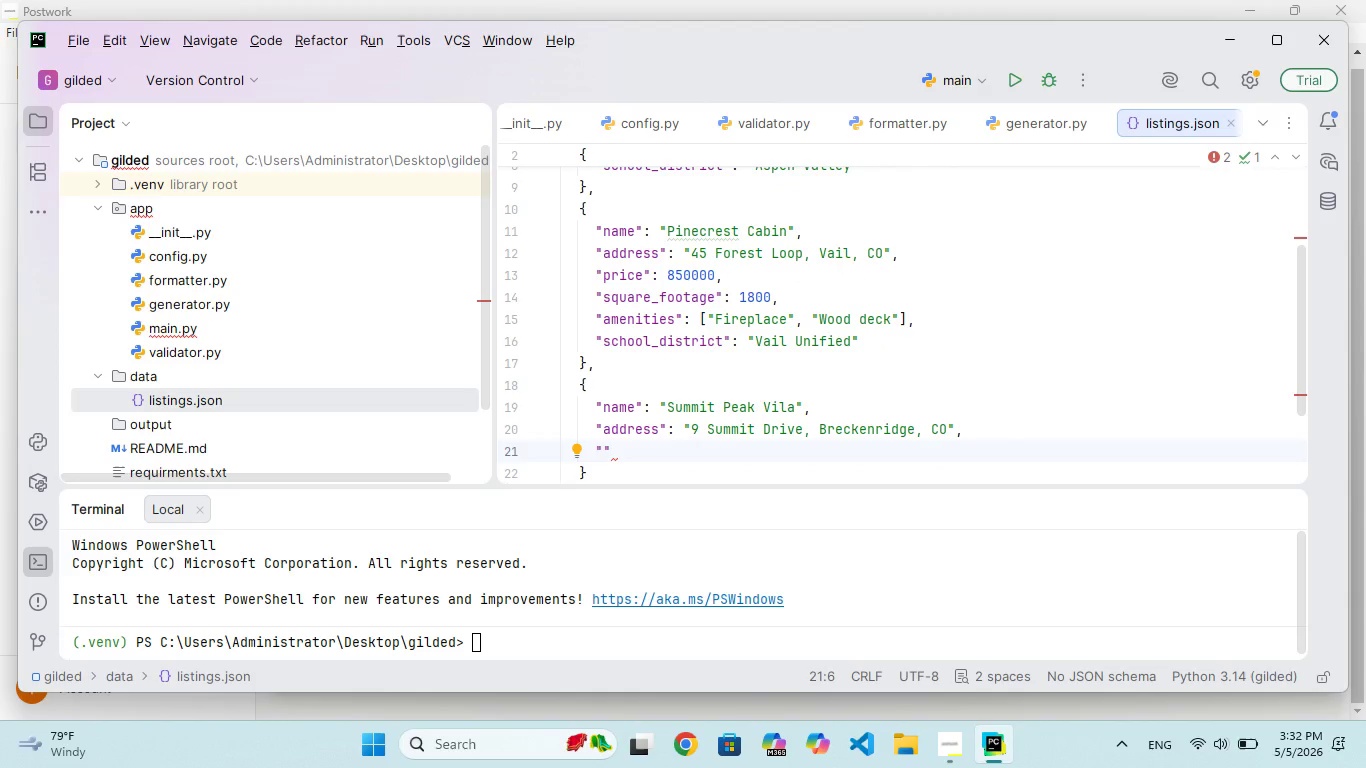 
type(price)
 